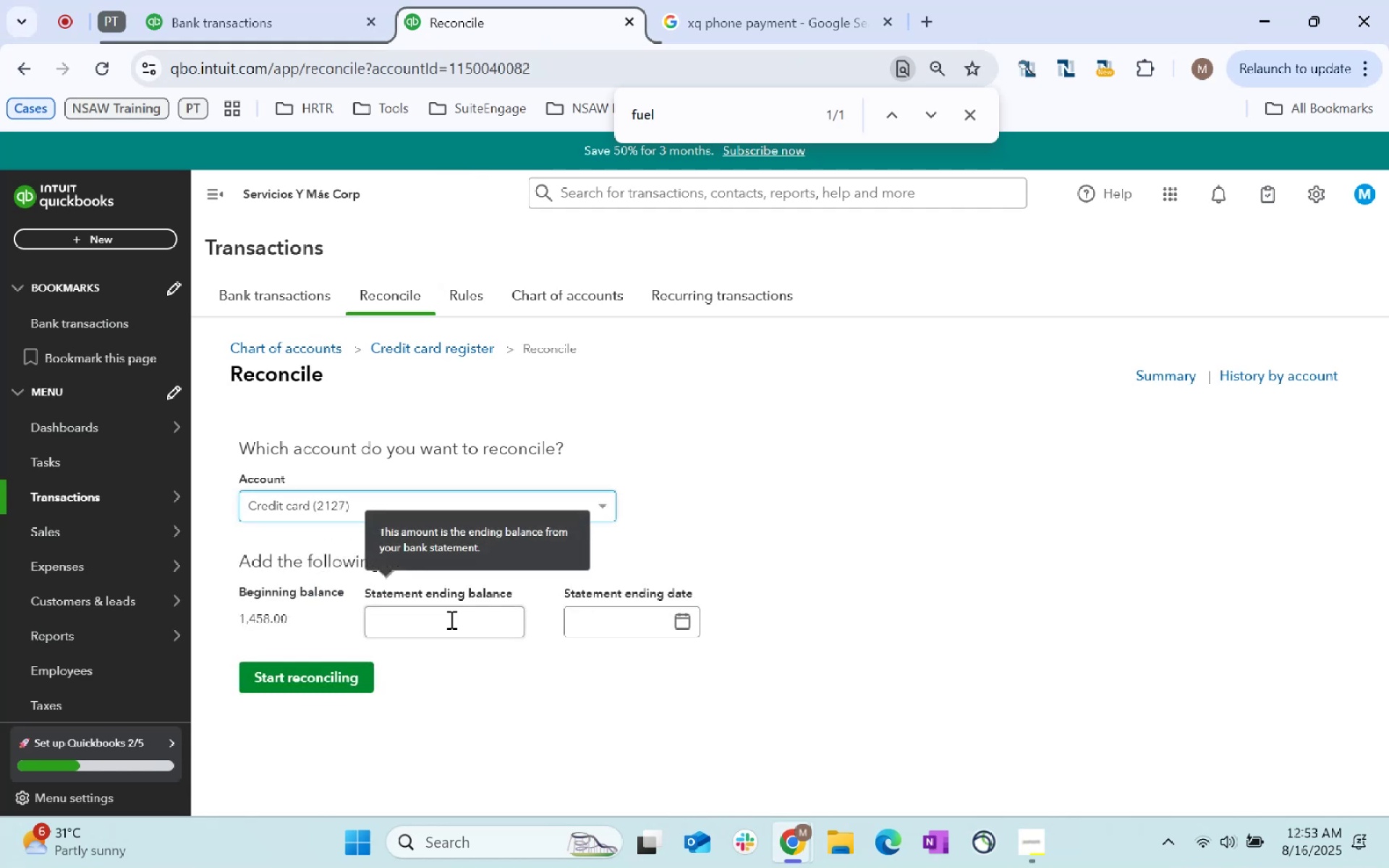 
wait(5.96)
 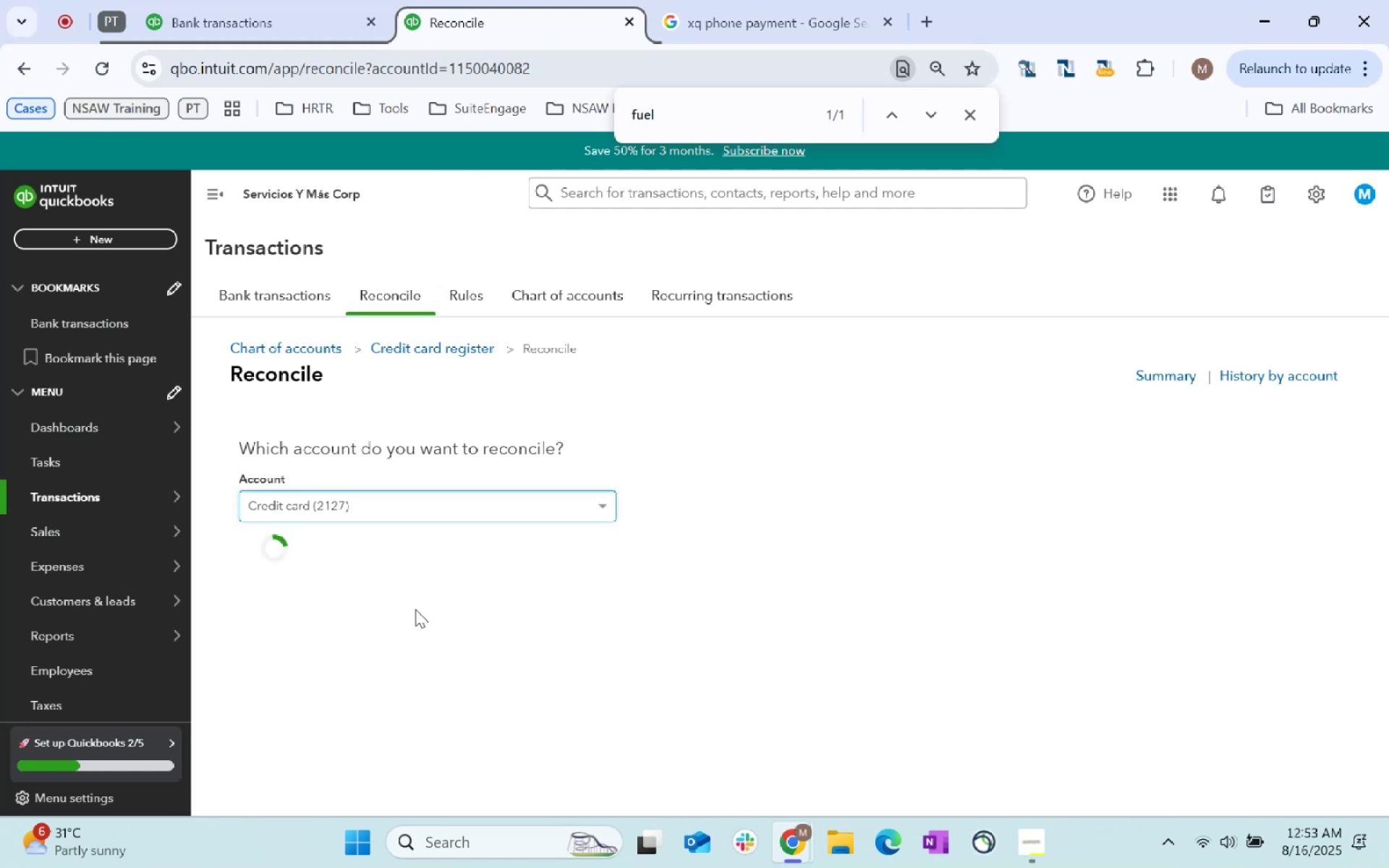 
left_click([449, 493])
 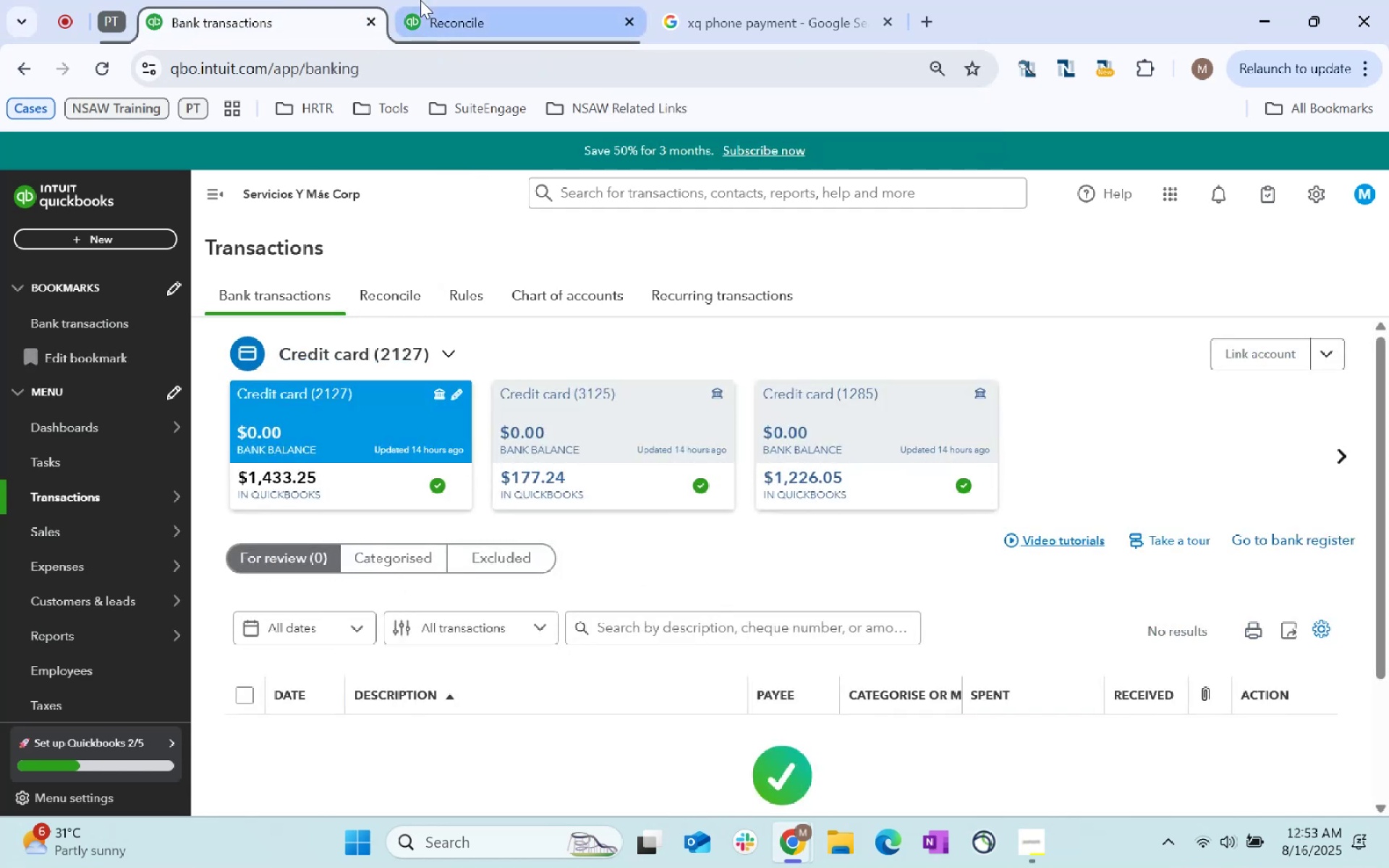 
key(Alt+AltLeft)
 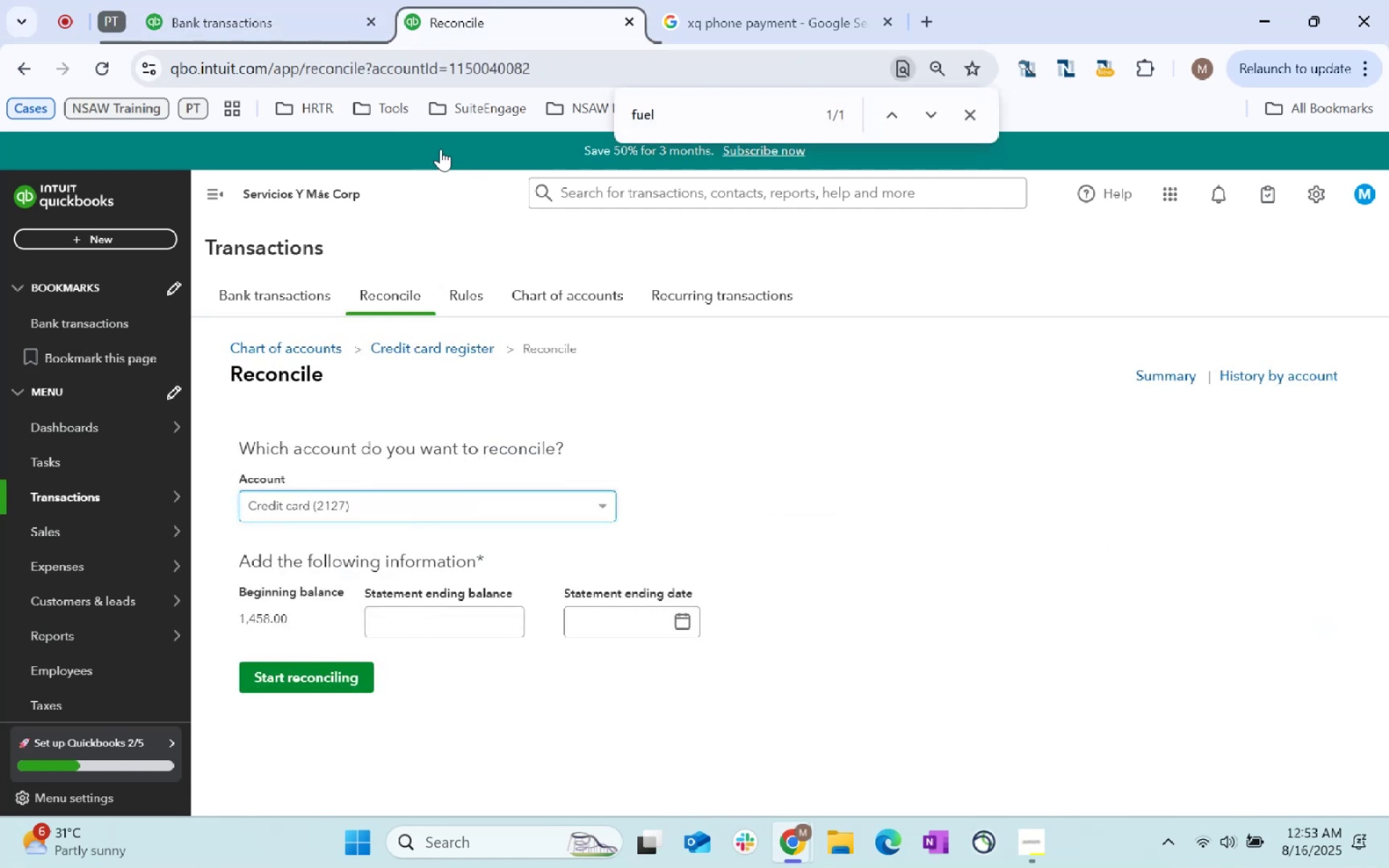 
key(Alt+Tab)
 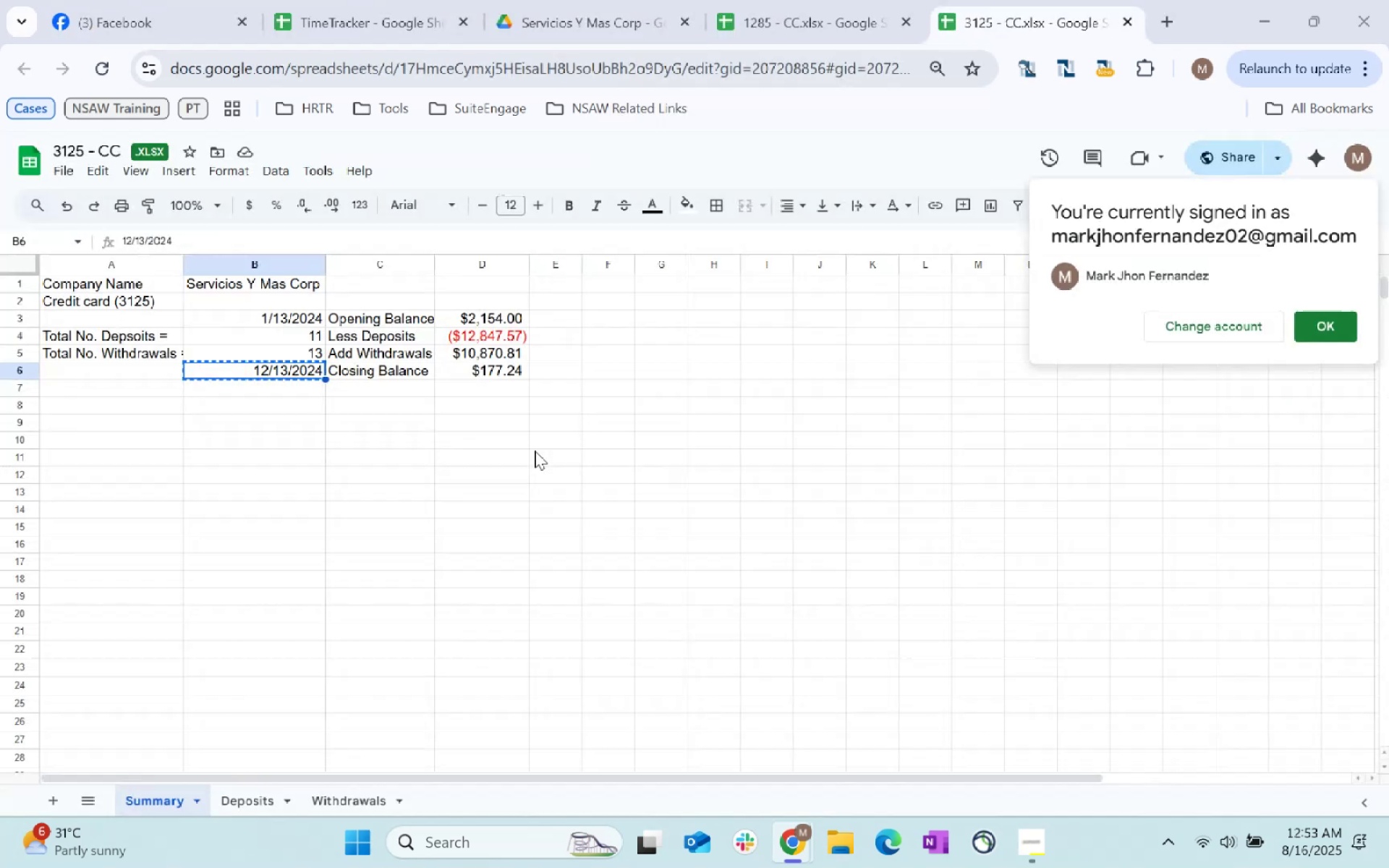 
left_click([629, 0])
 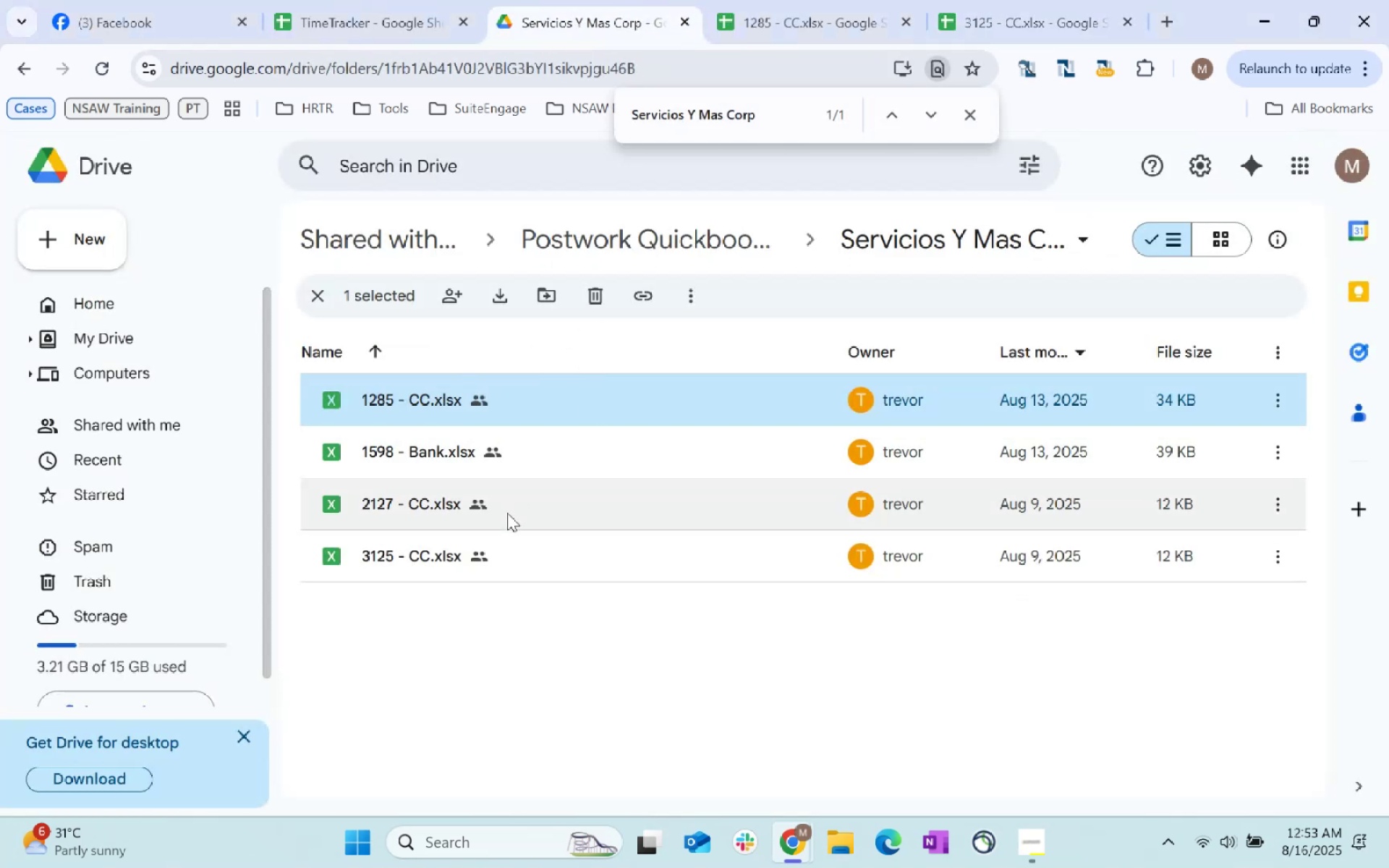 
double_click([507, 513])
 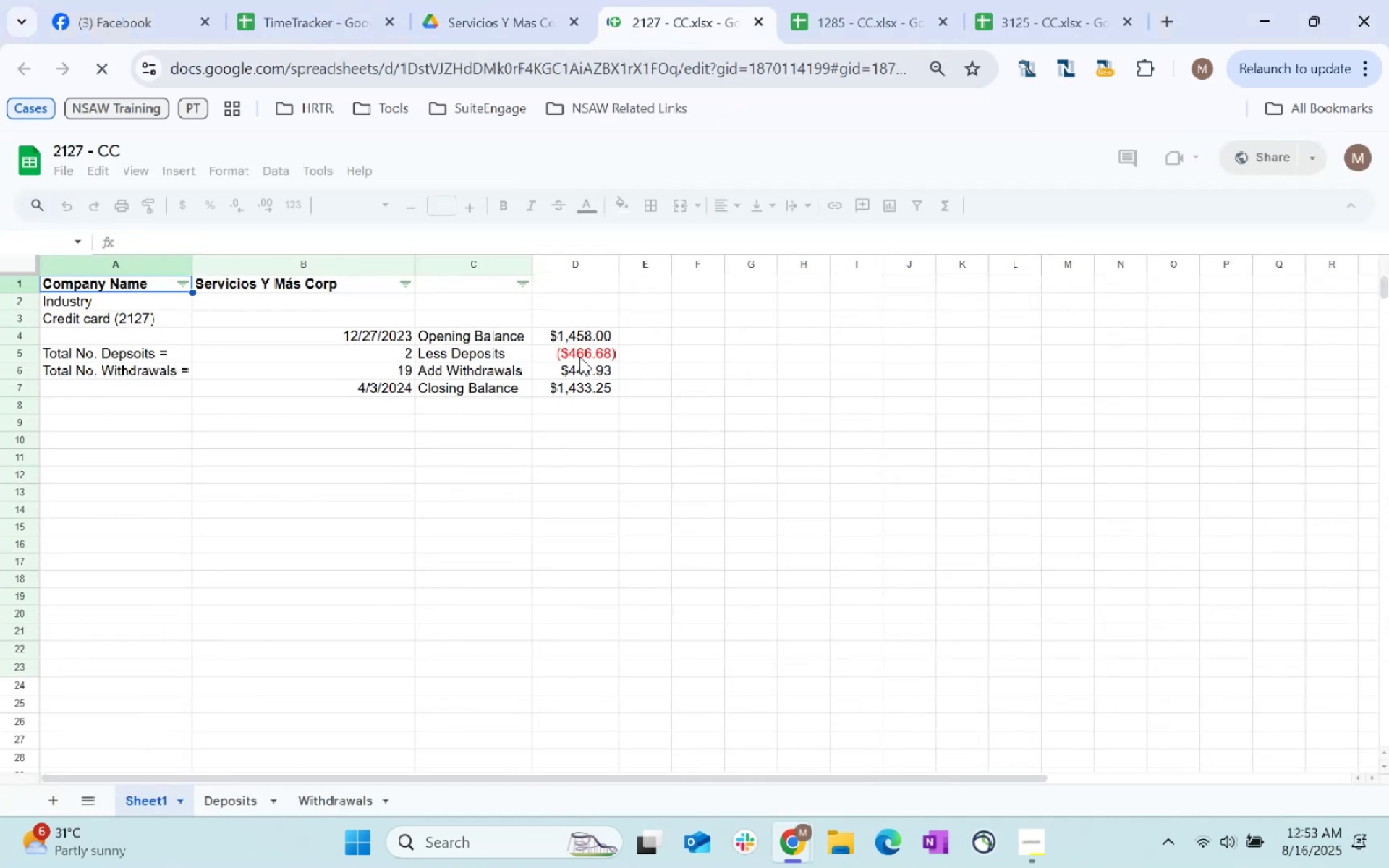 
left_click([584, 384])
 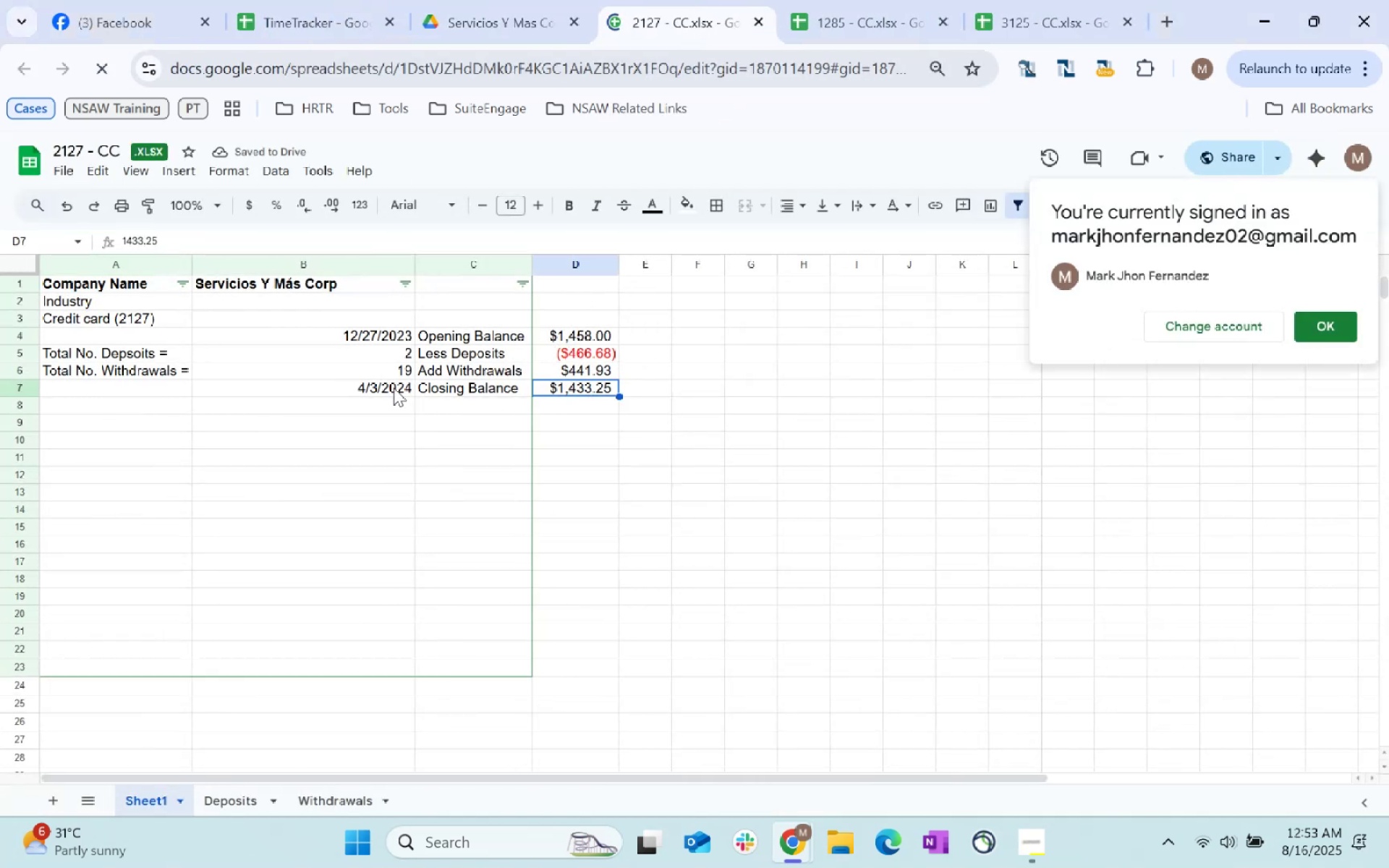 
key(Control+C)
 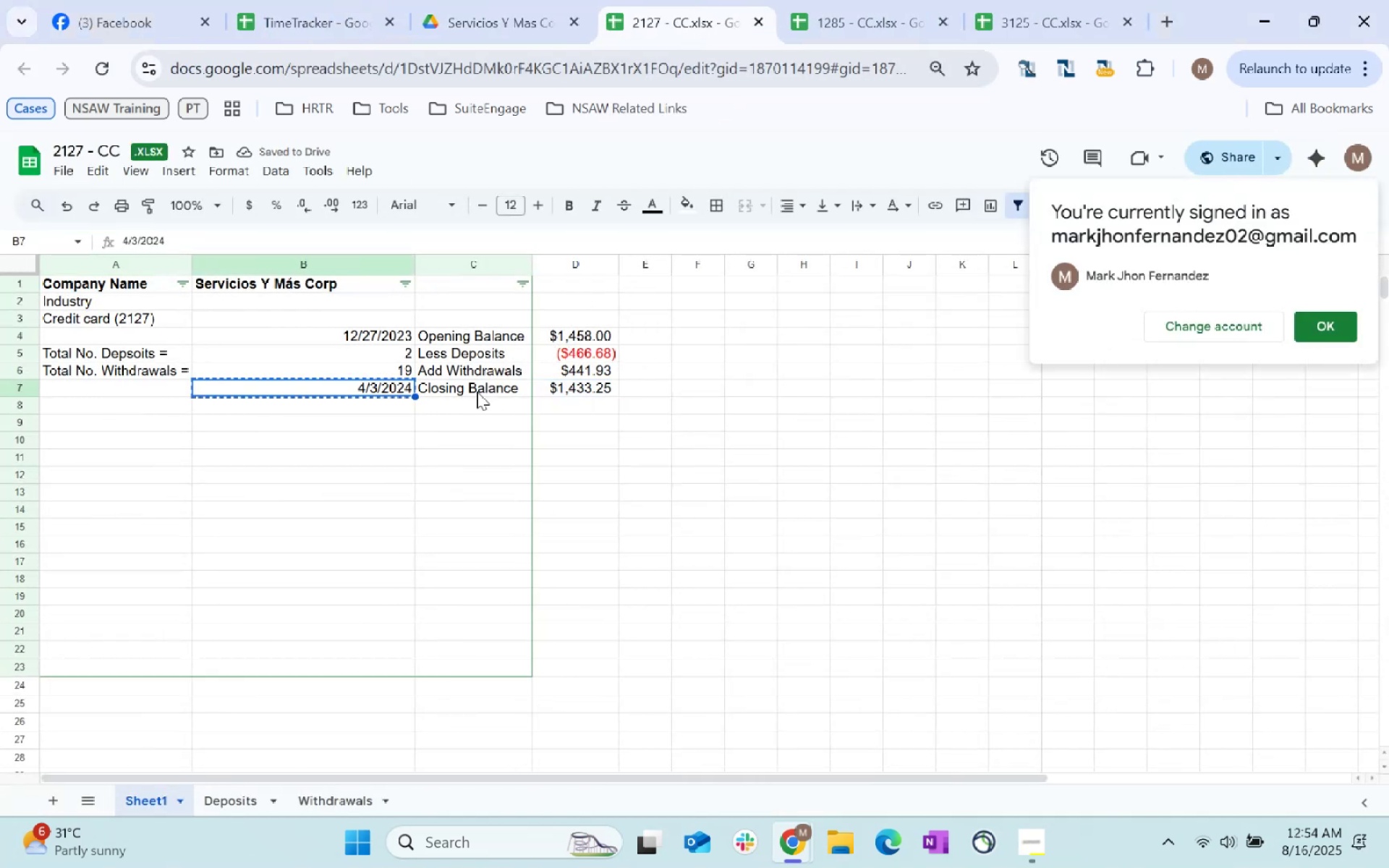 
key(Control+C)
 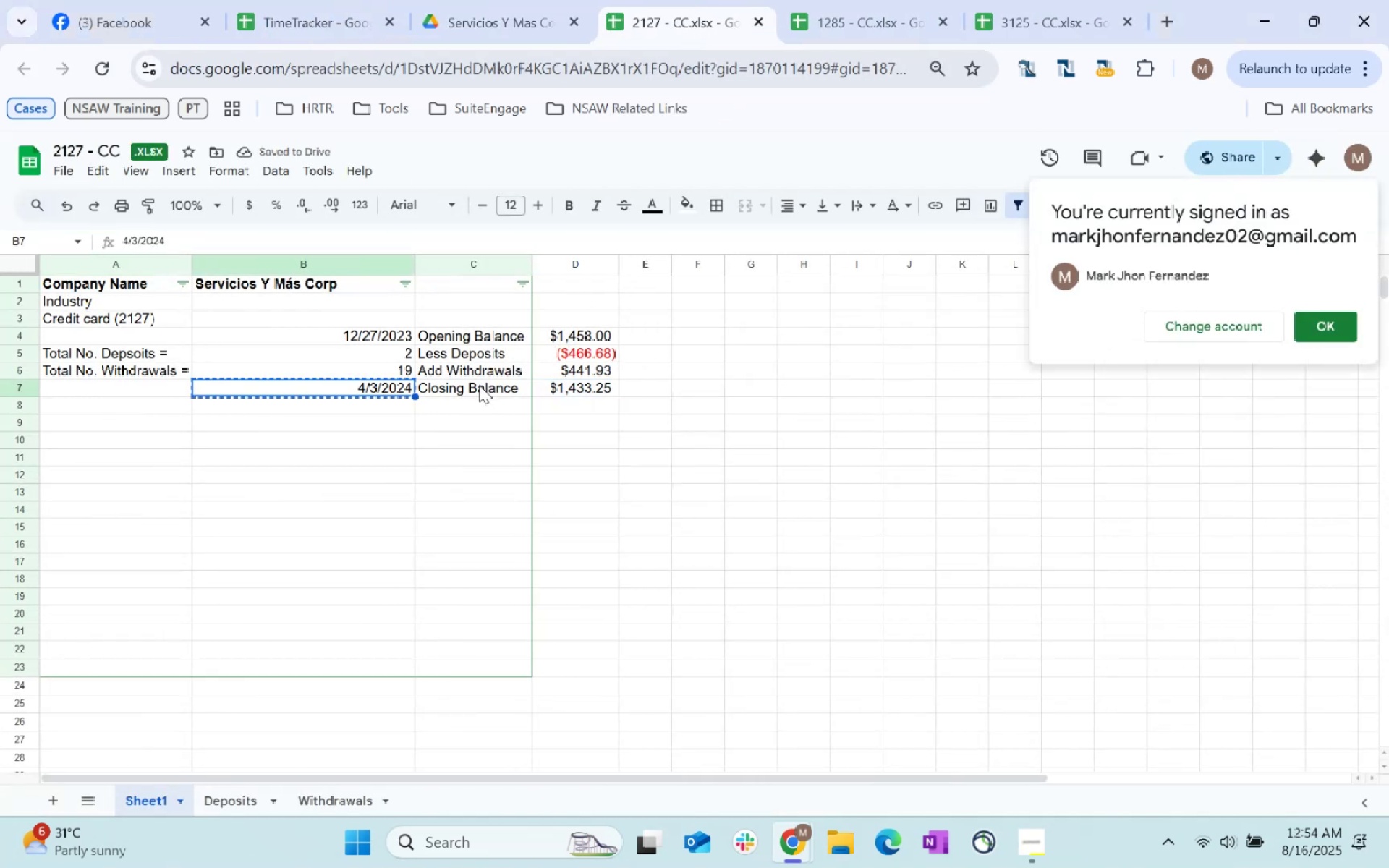 
key(Alt+AltLeft)
 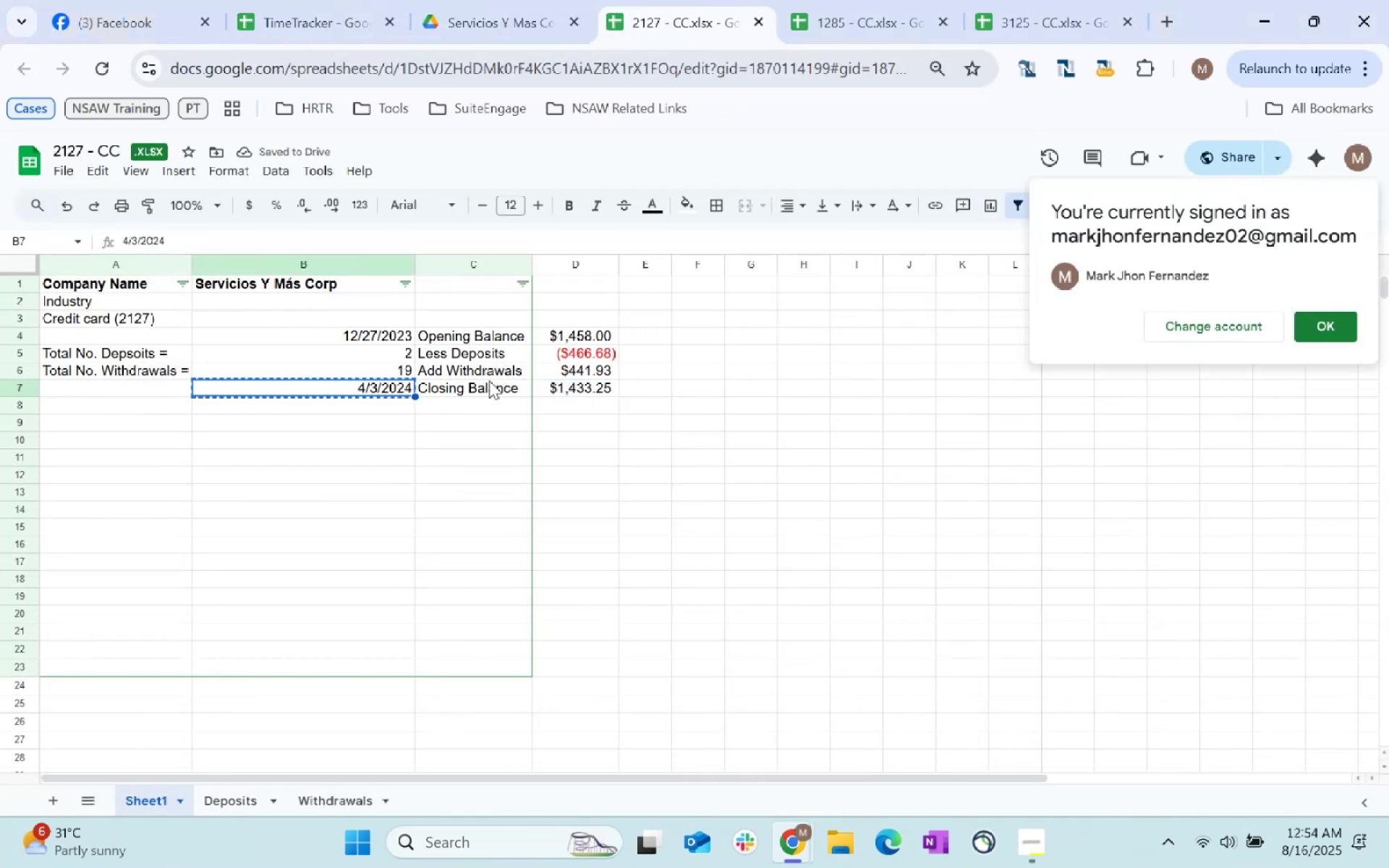 
key(Alt+Tab)
 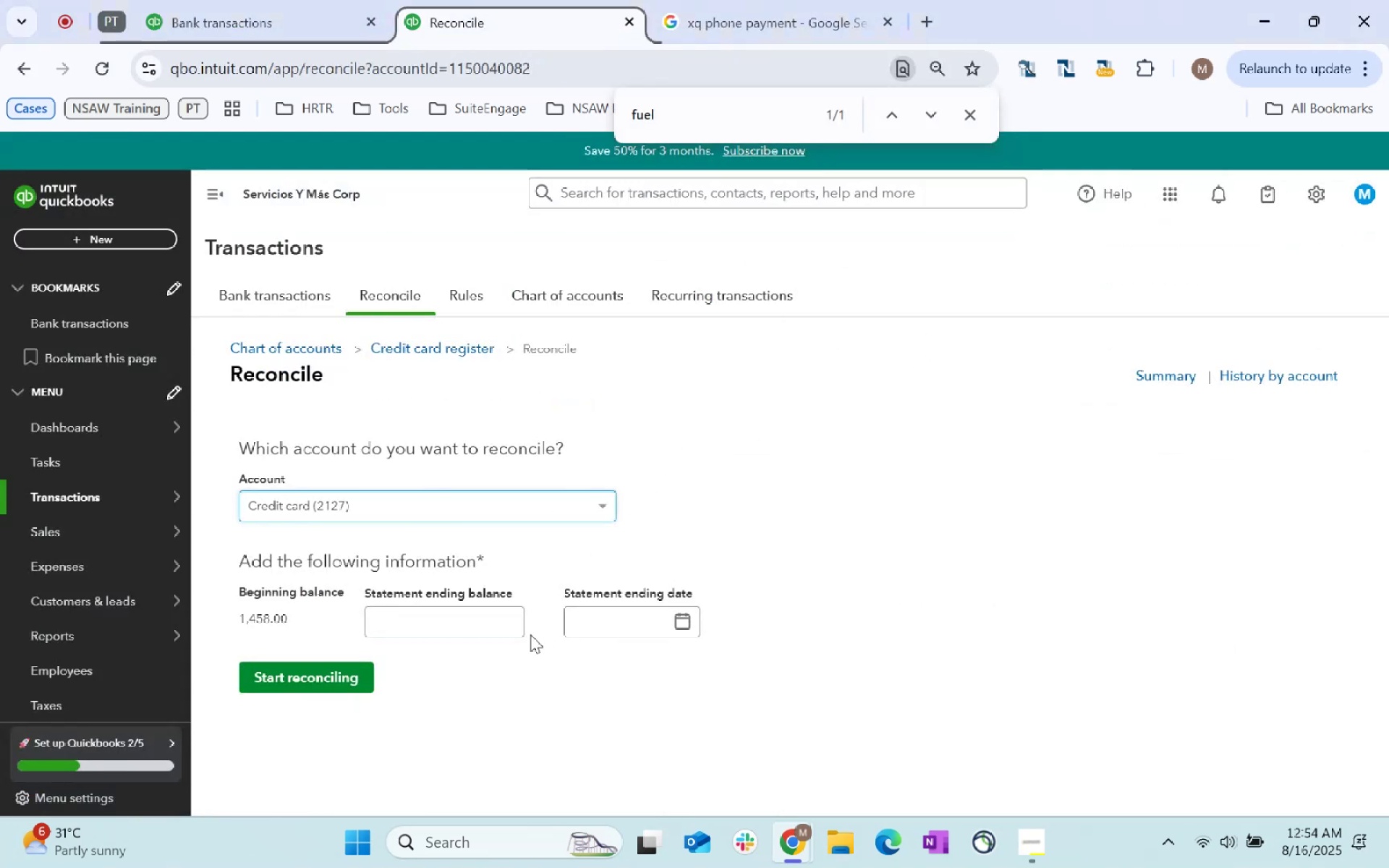 
key(Control+ControlLeft)
 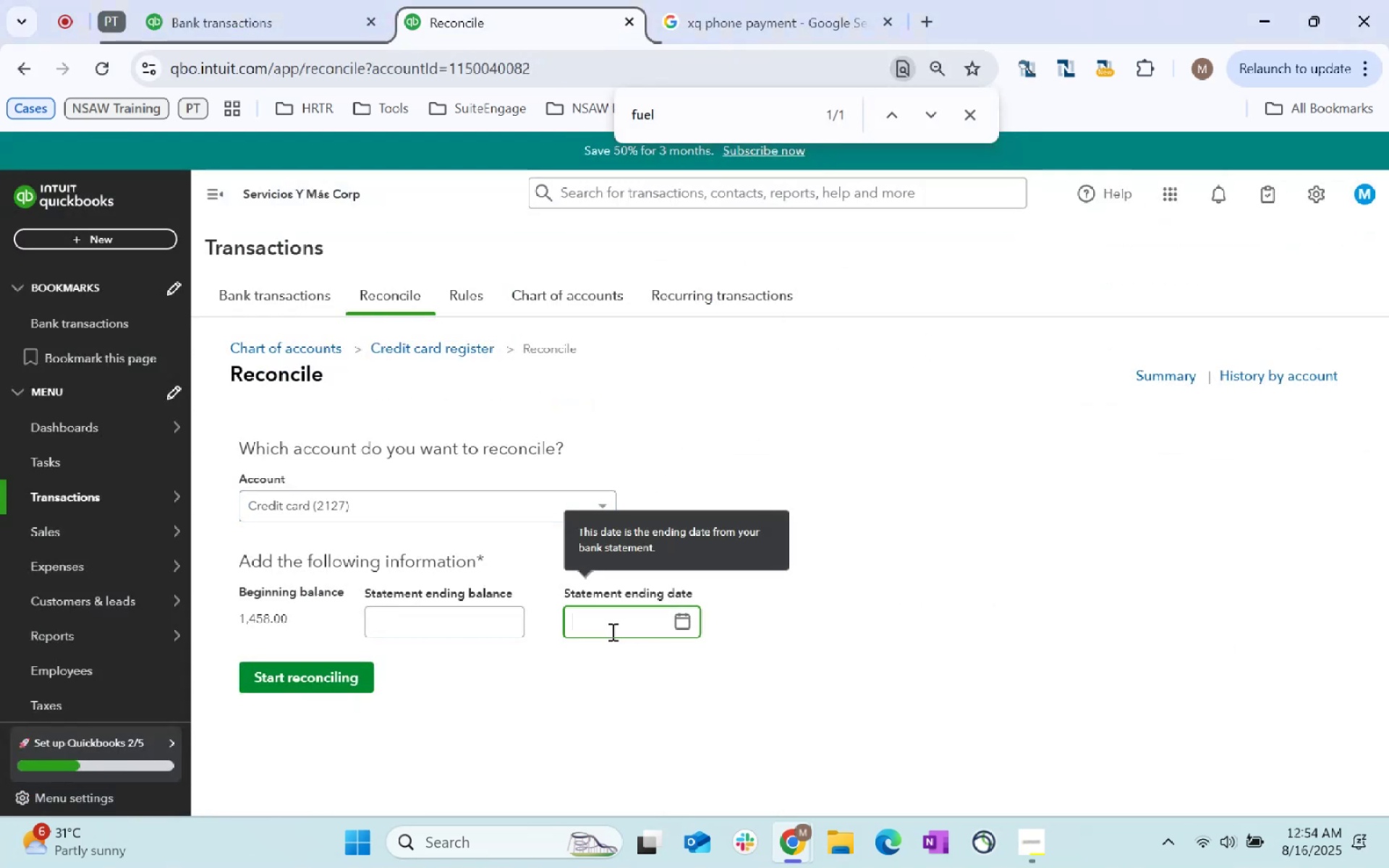 
key(Control+V)
 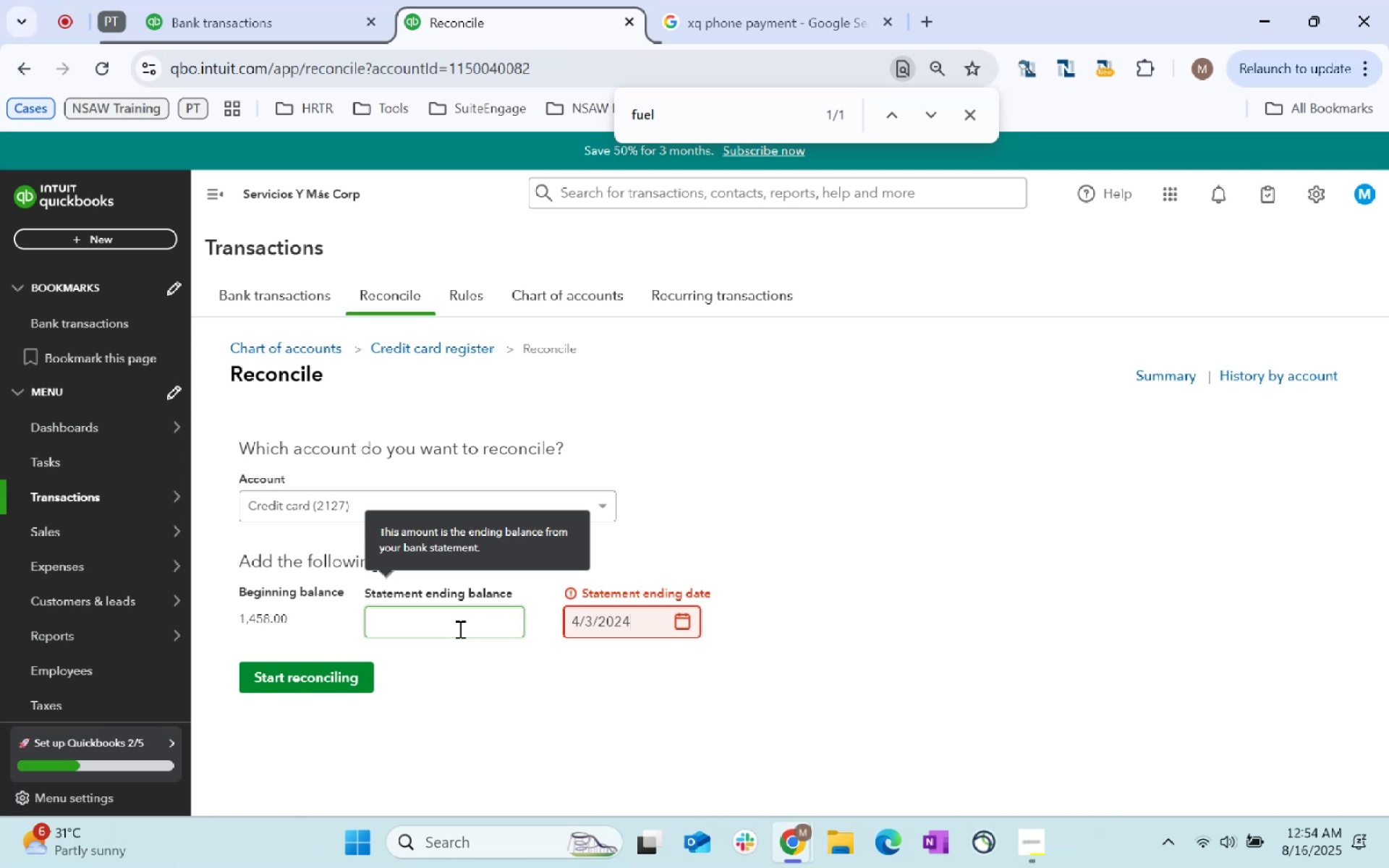 
left_click([459, 629])
 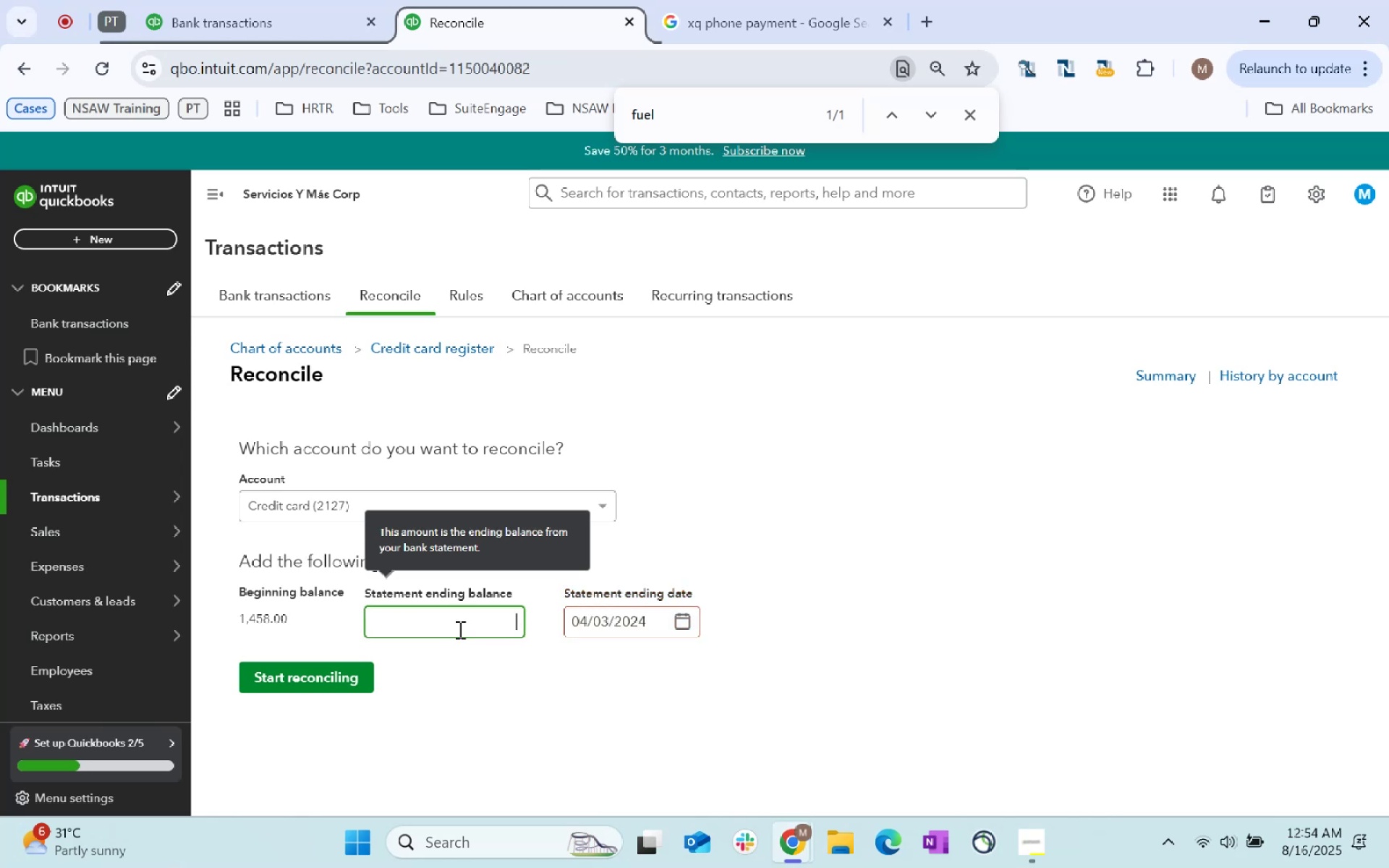 
key(Alt+AltLeft)
 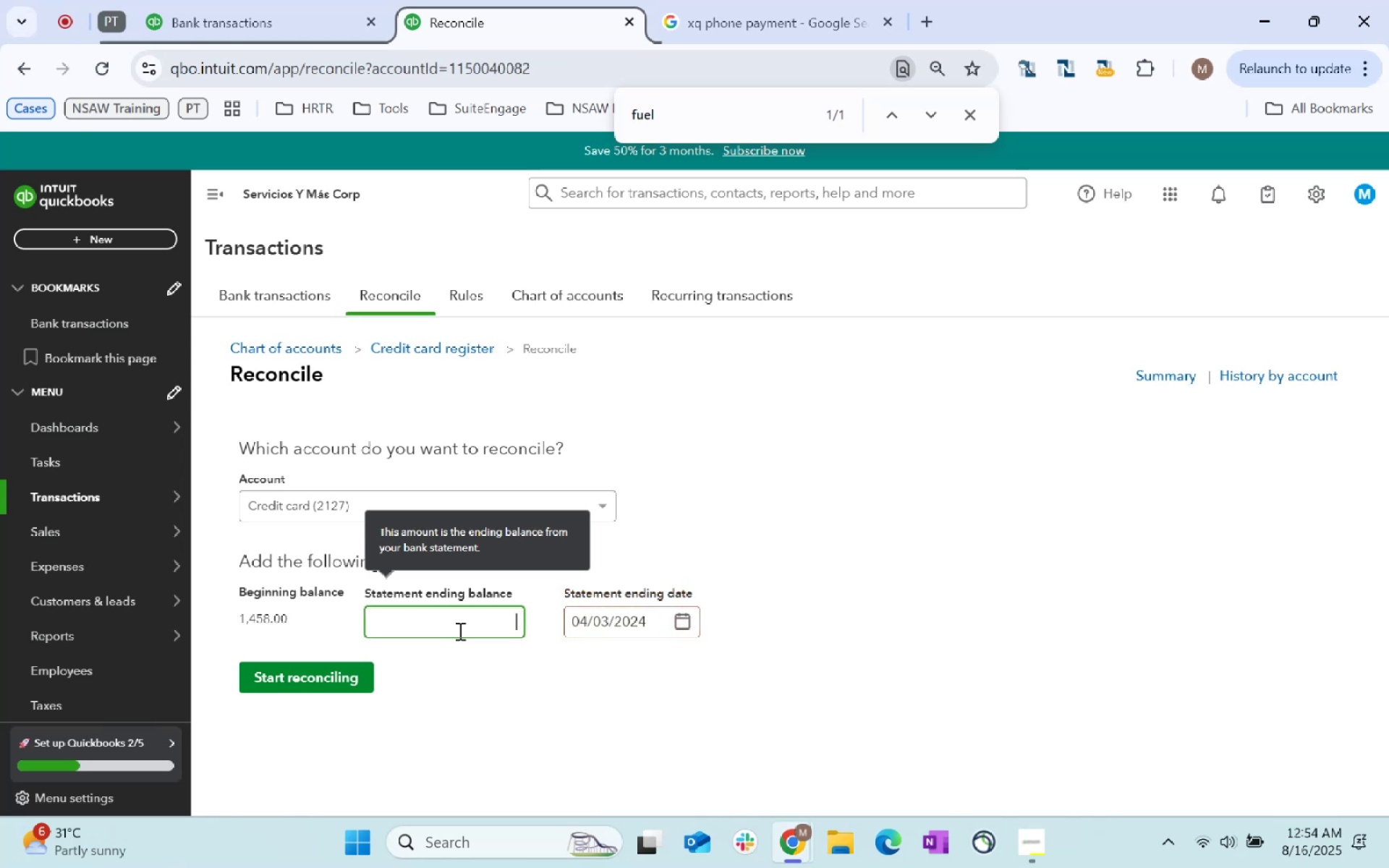 
key(Alt+Tab)
 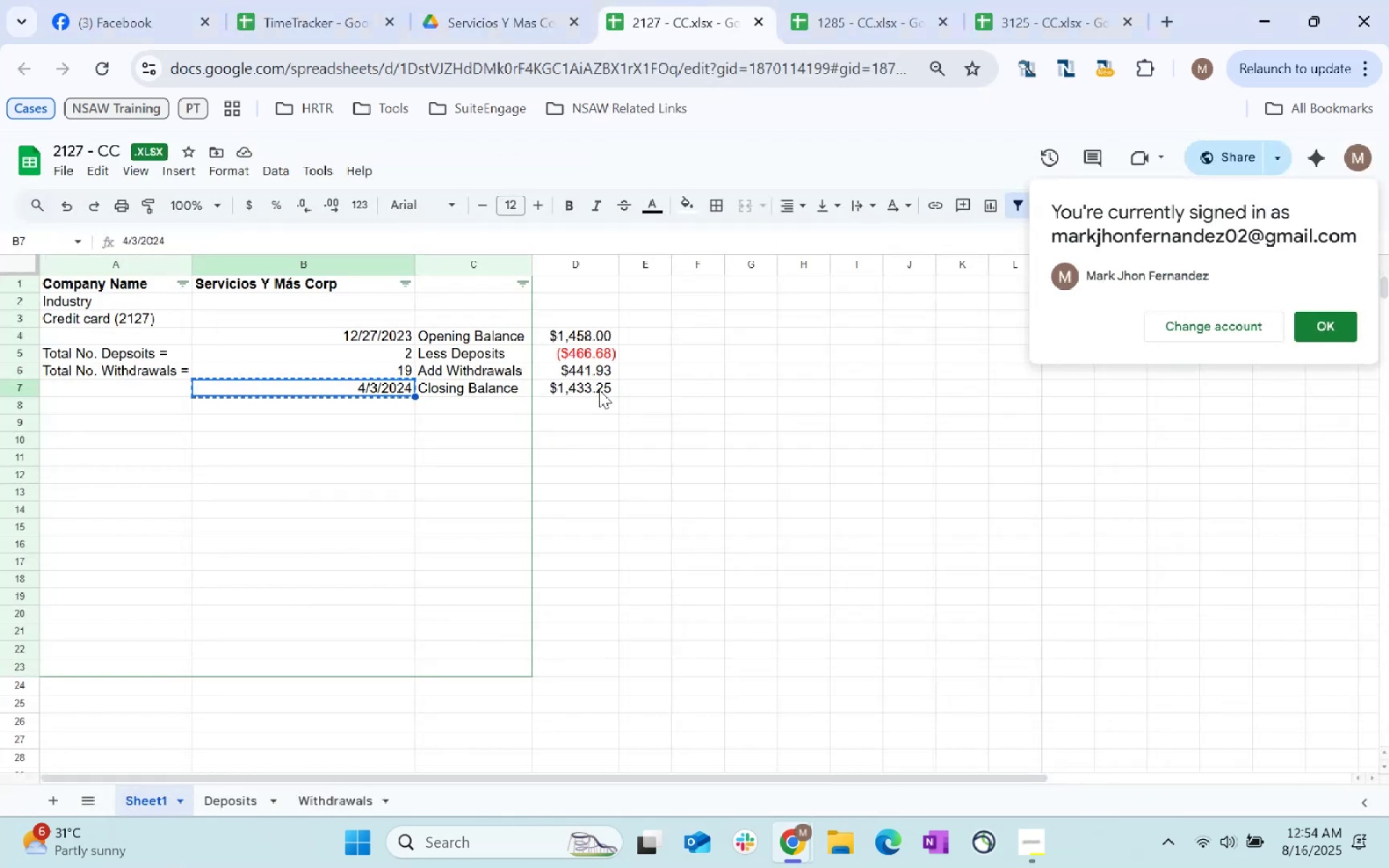 
key(Control+C)
 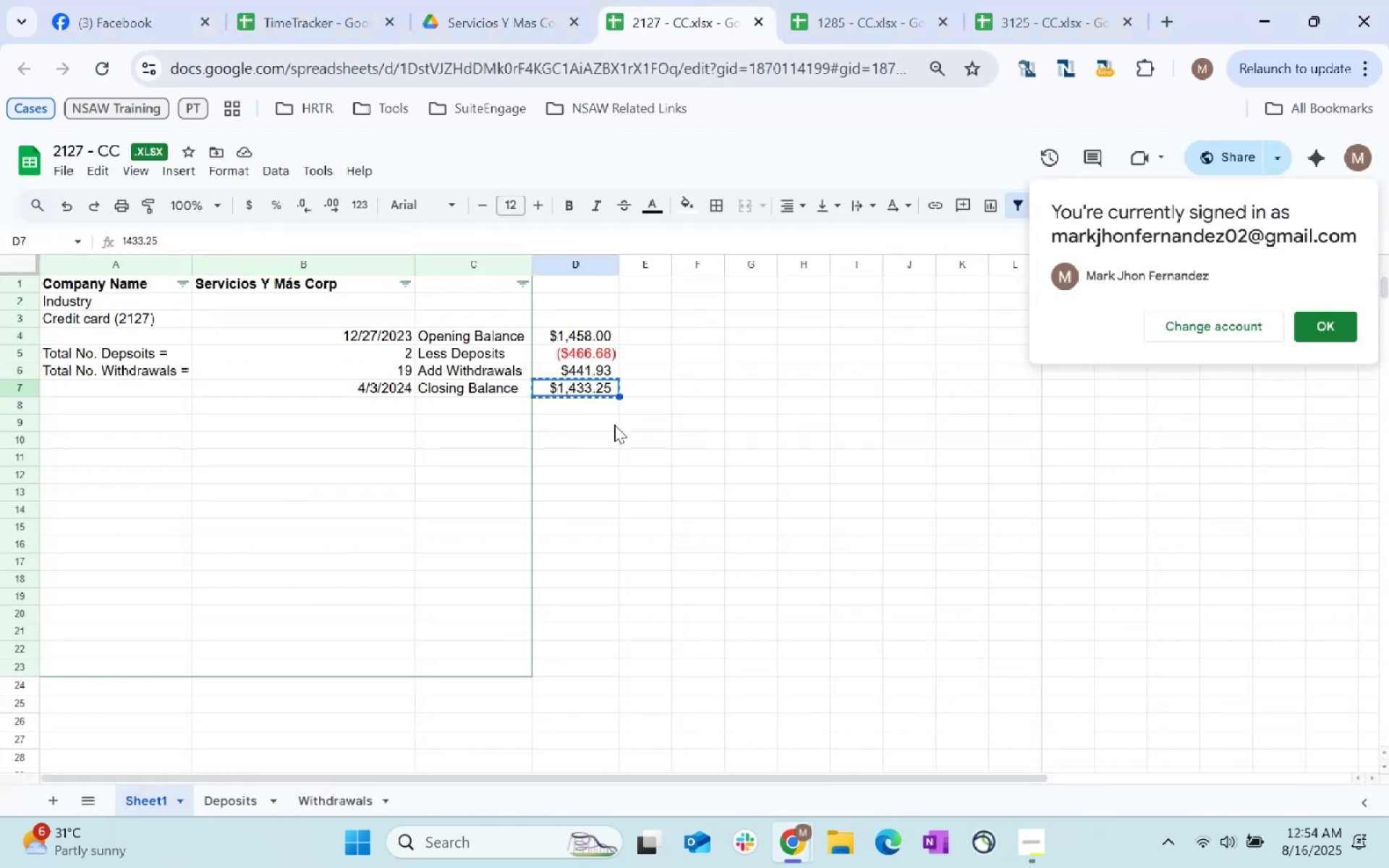 
key(Alt+AltLeft)
 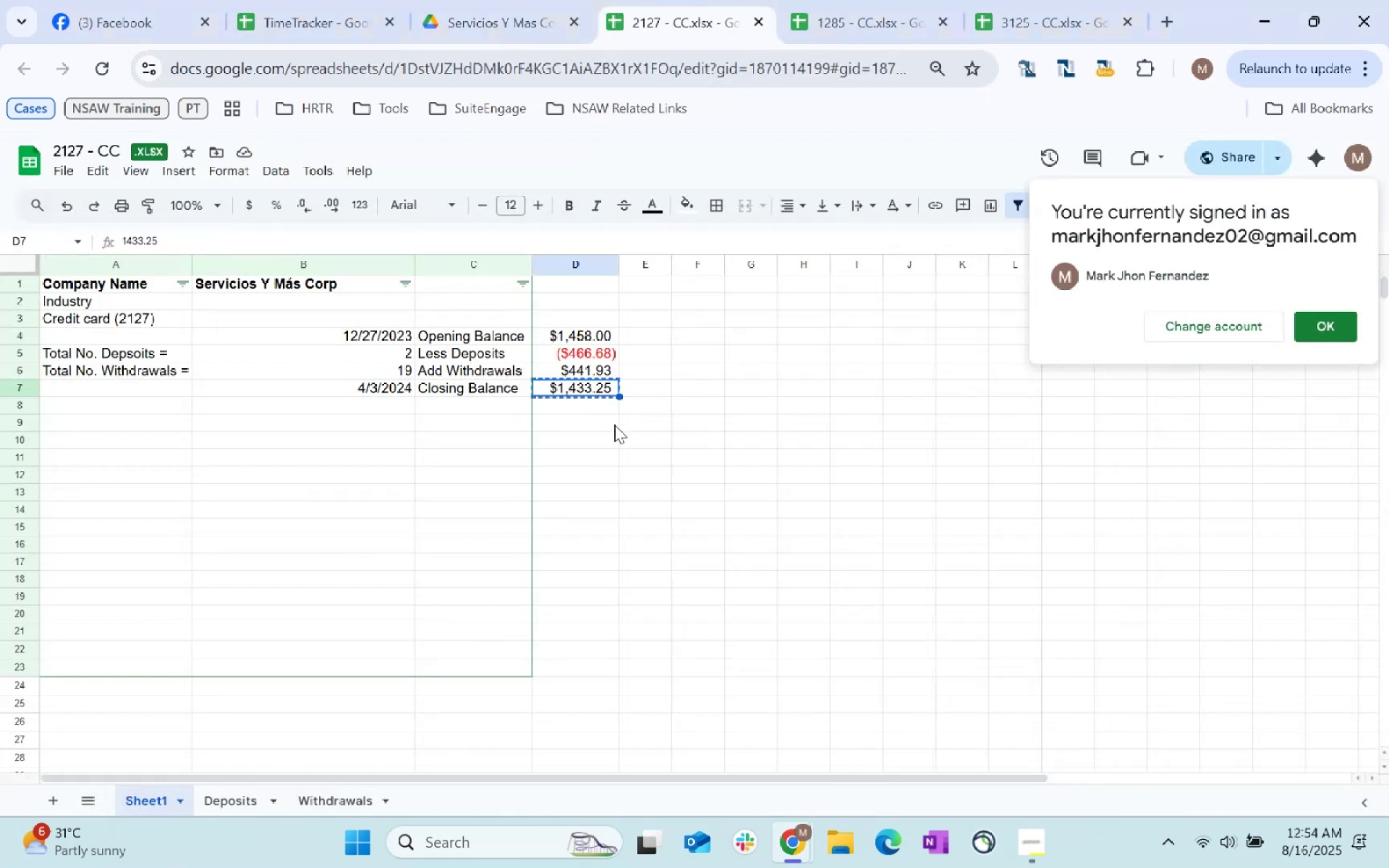 
key(Alt+Tab)
 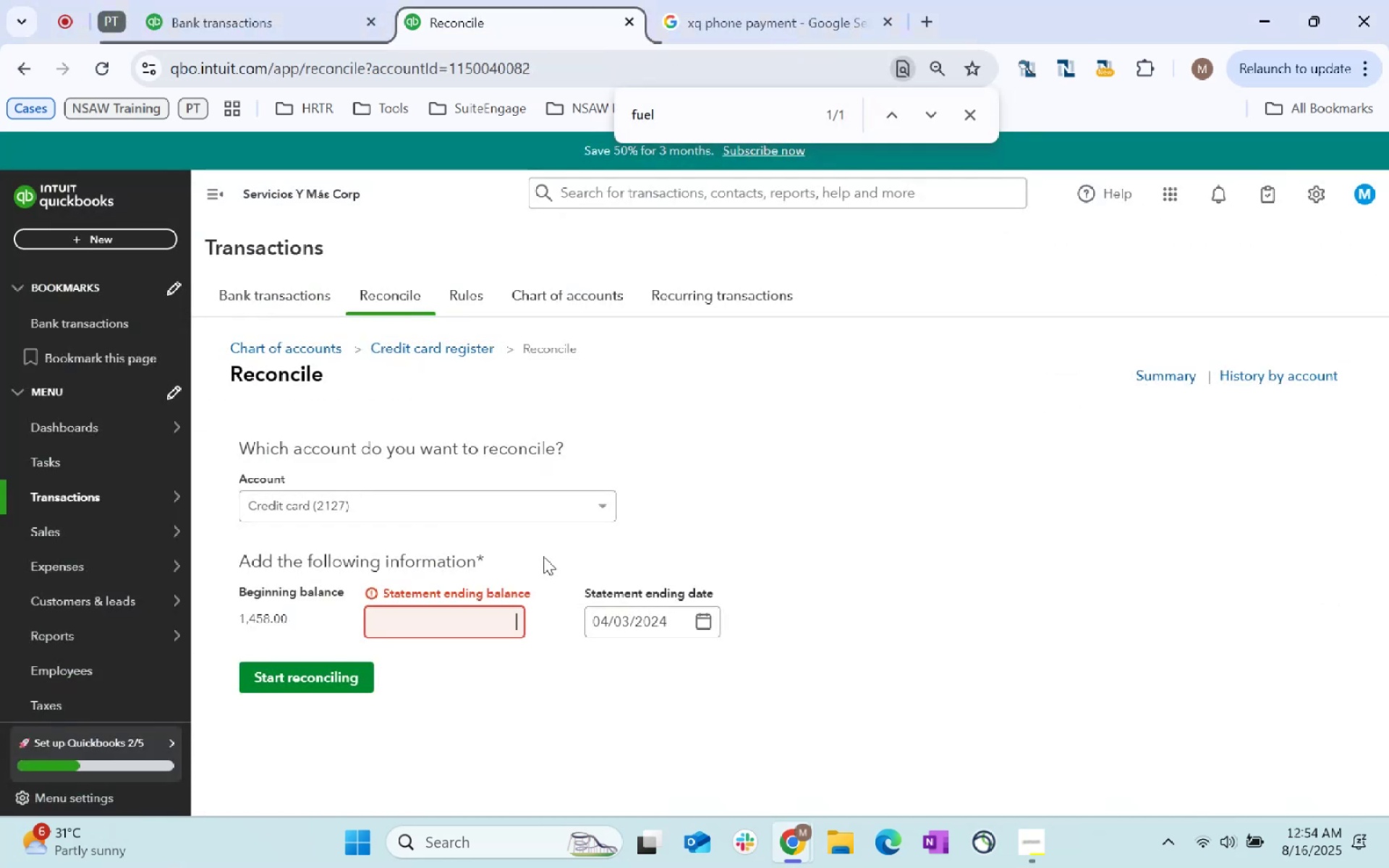 
key(Control+ControlLeft)
 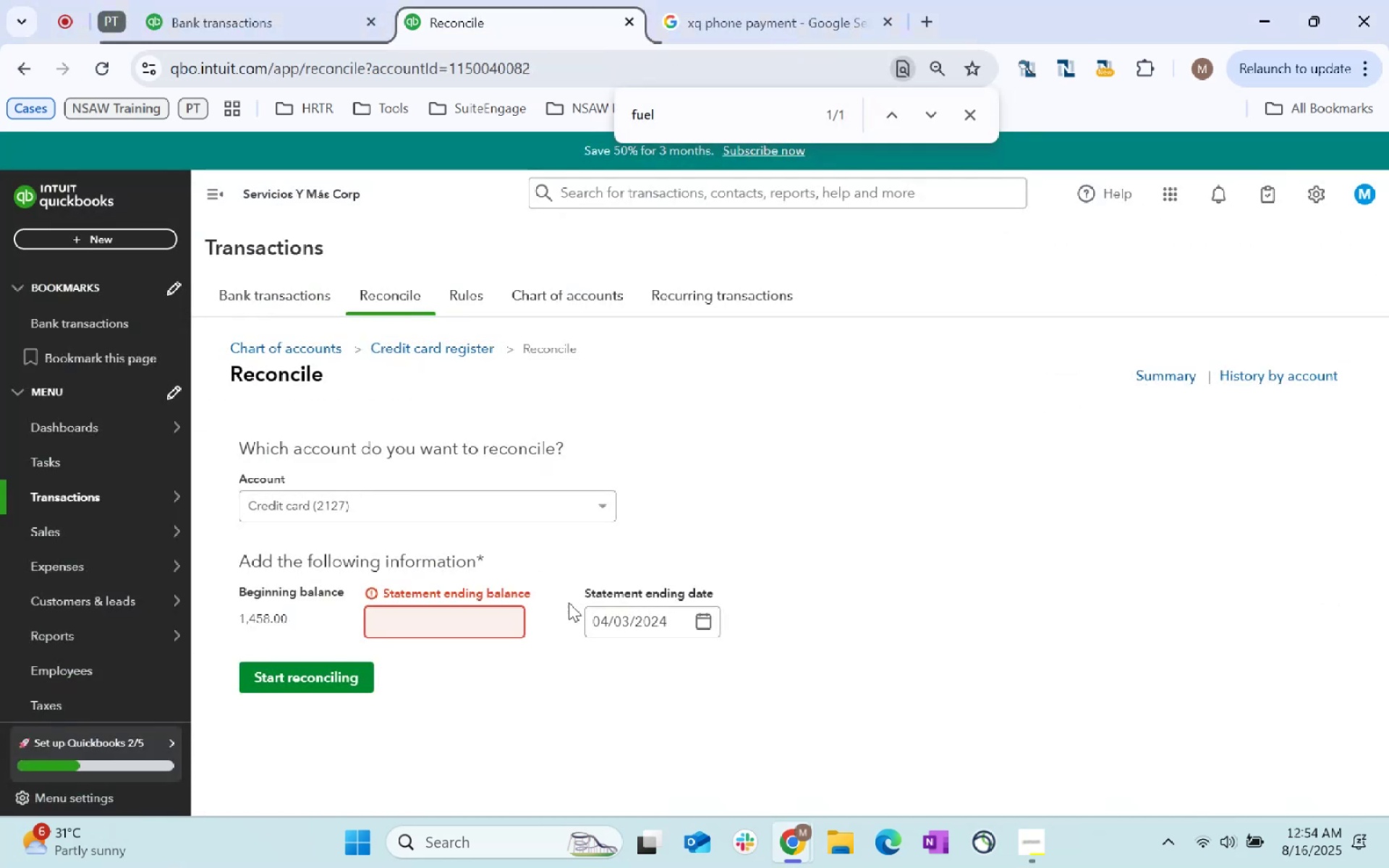 
key(Control+V)
 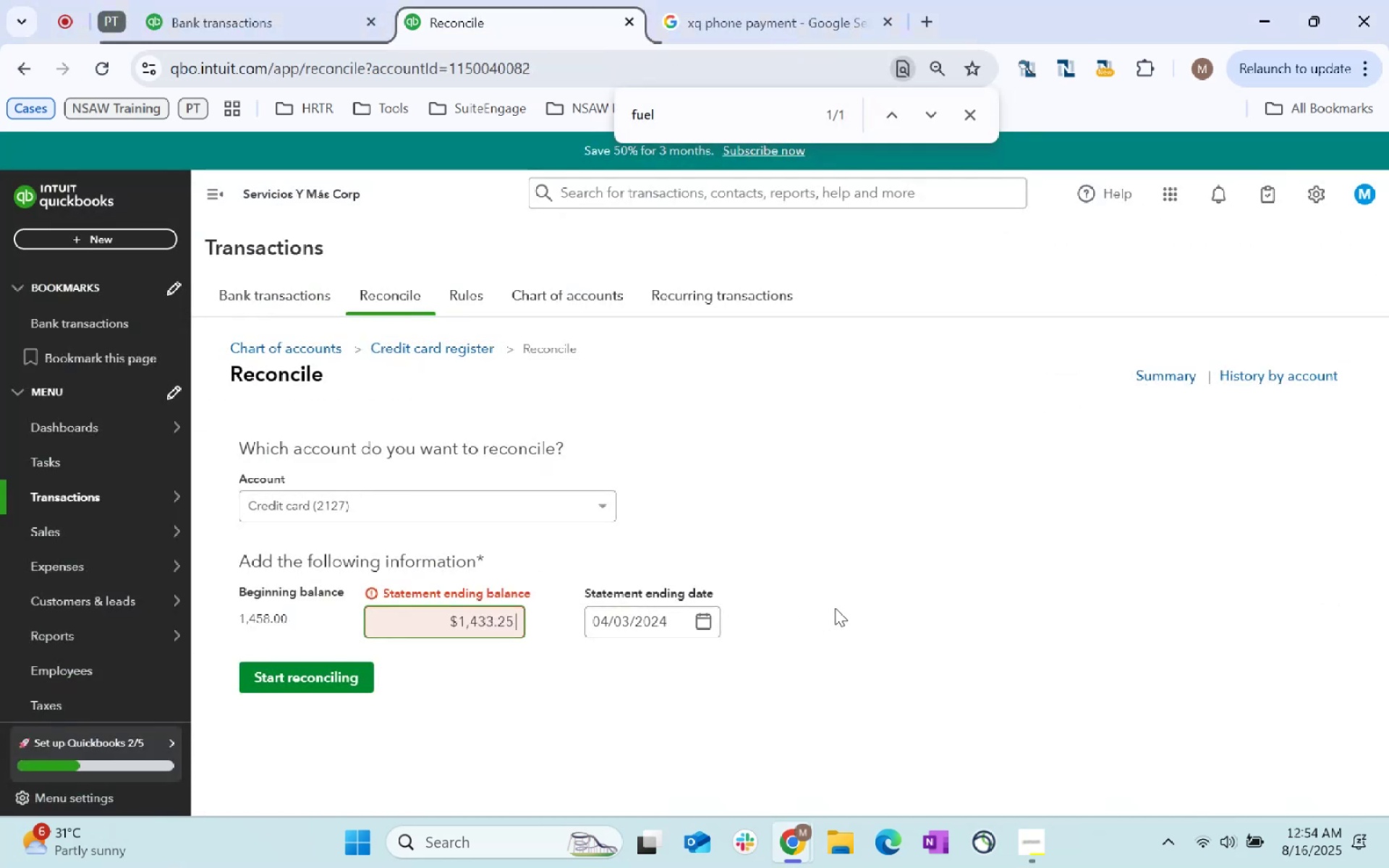 
left_click_drag(start_coordinate=[856, 600], to_coordinate=[857, 608])
 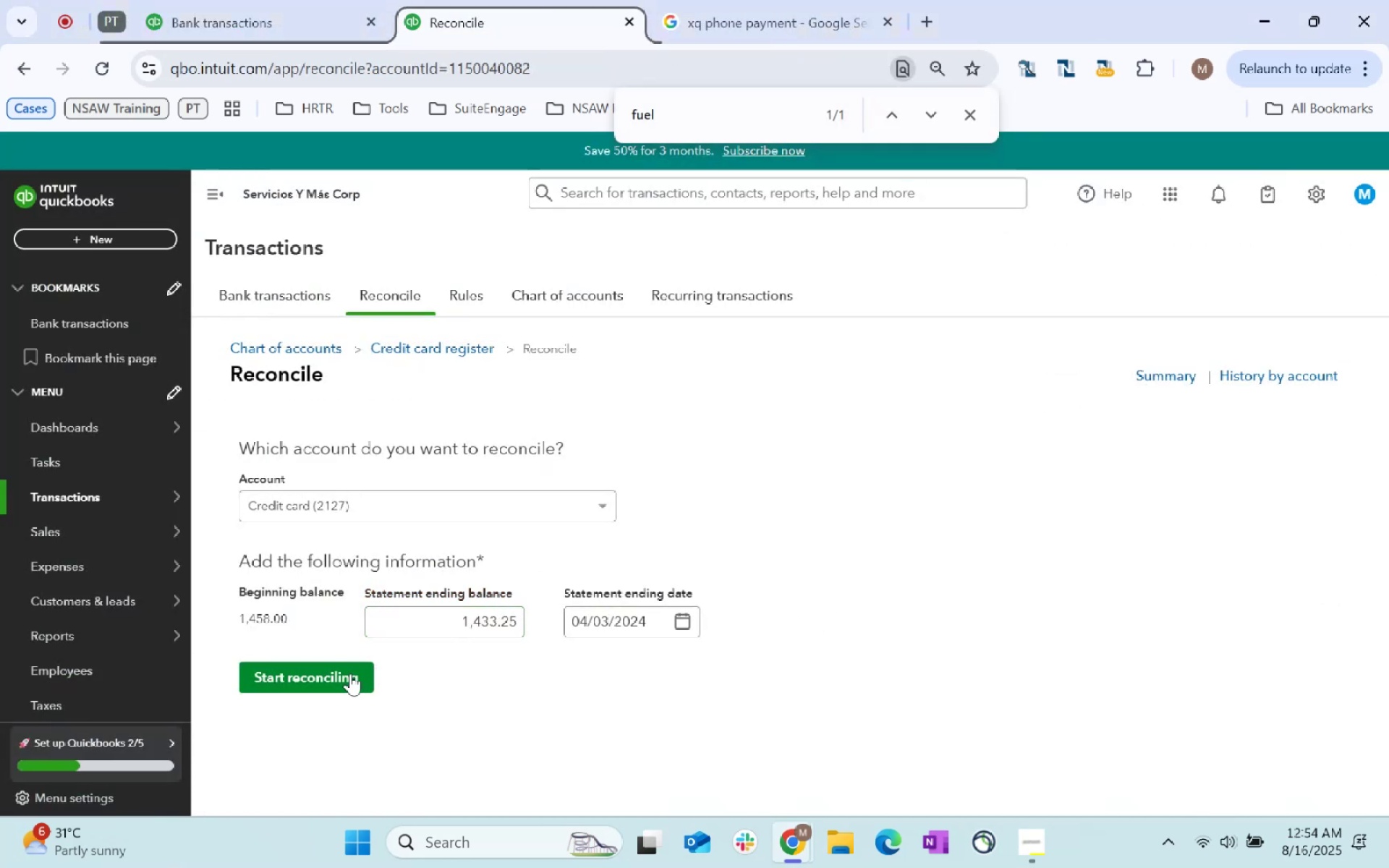 
left_click([349, 673])
 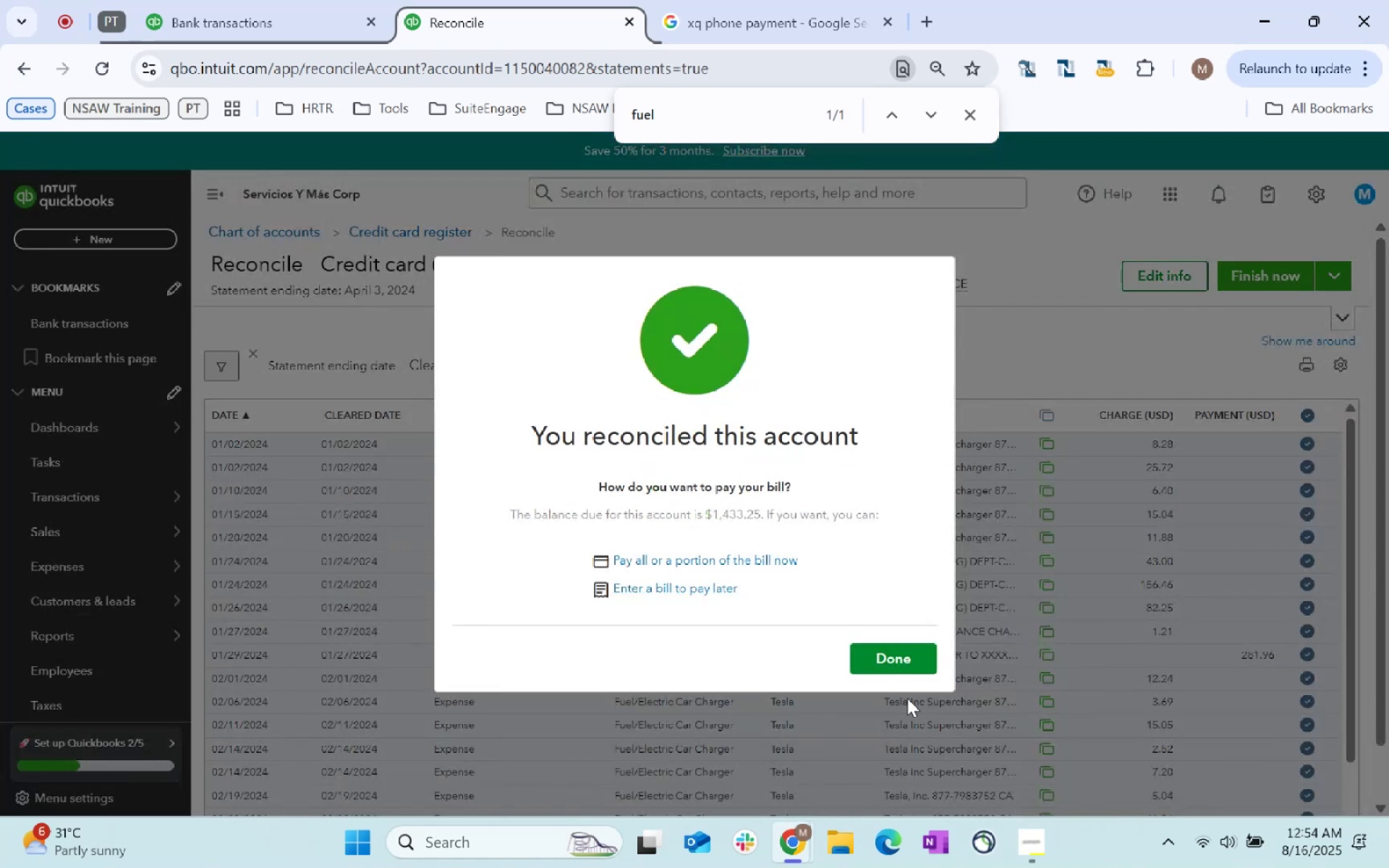 
wait(11.04)
 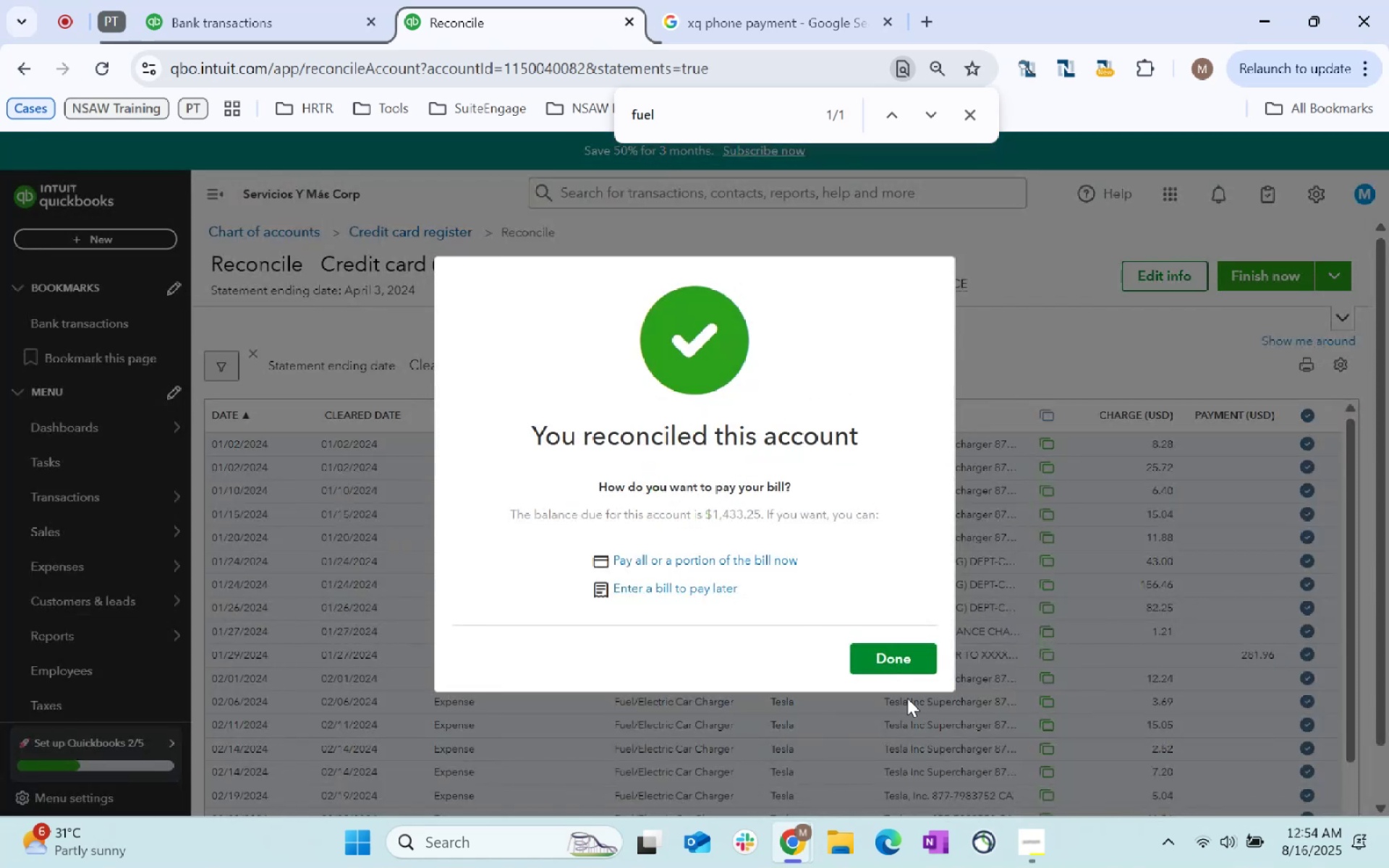 
left_click_drag(start_coordinate=[775, 11], to_coordinate=[771, 13])
 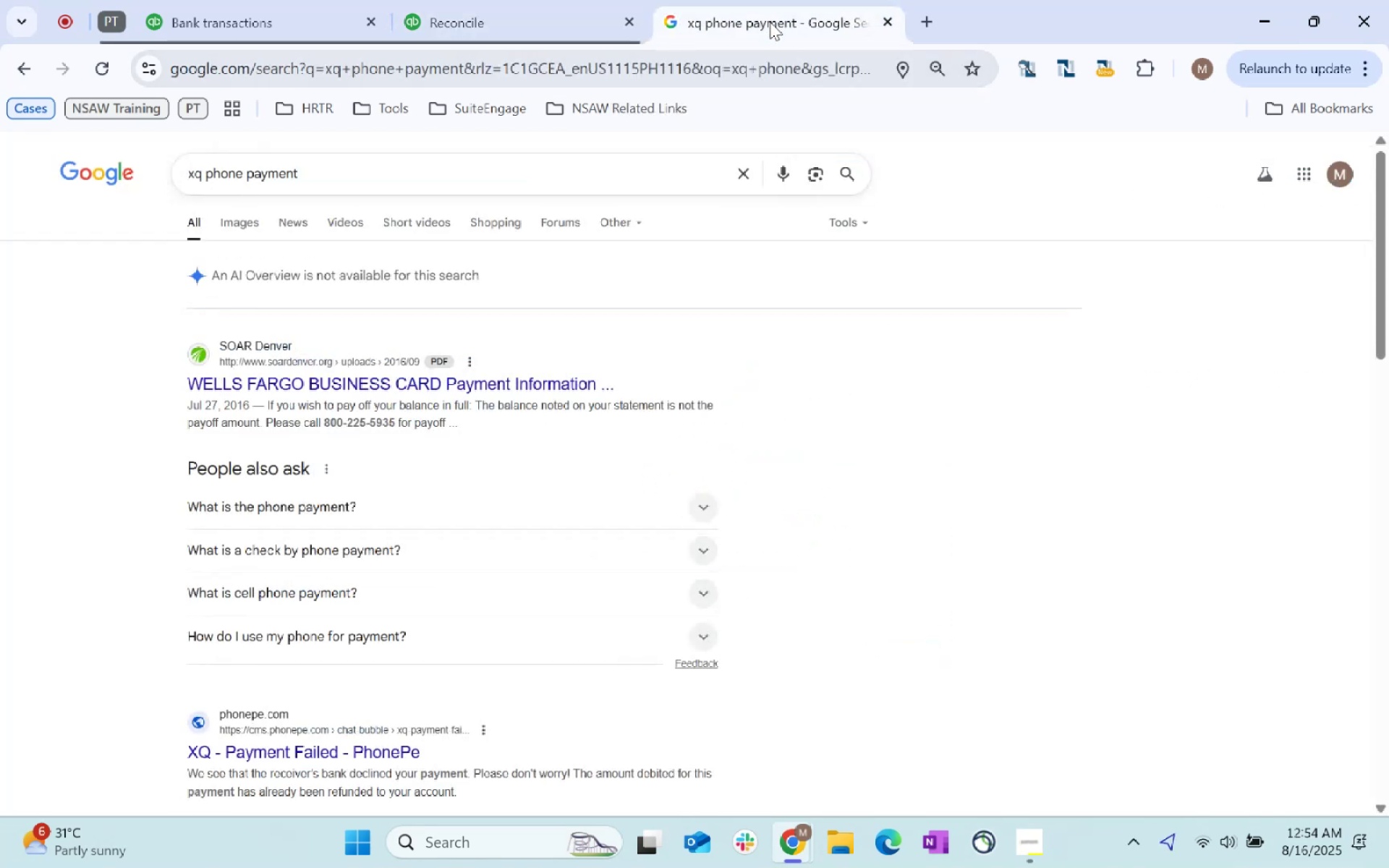 
key(Control+W)
 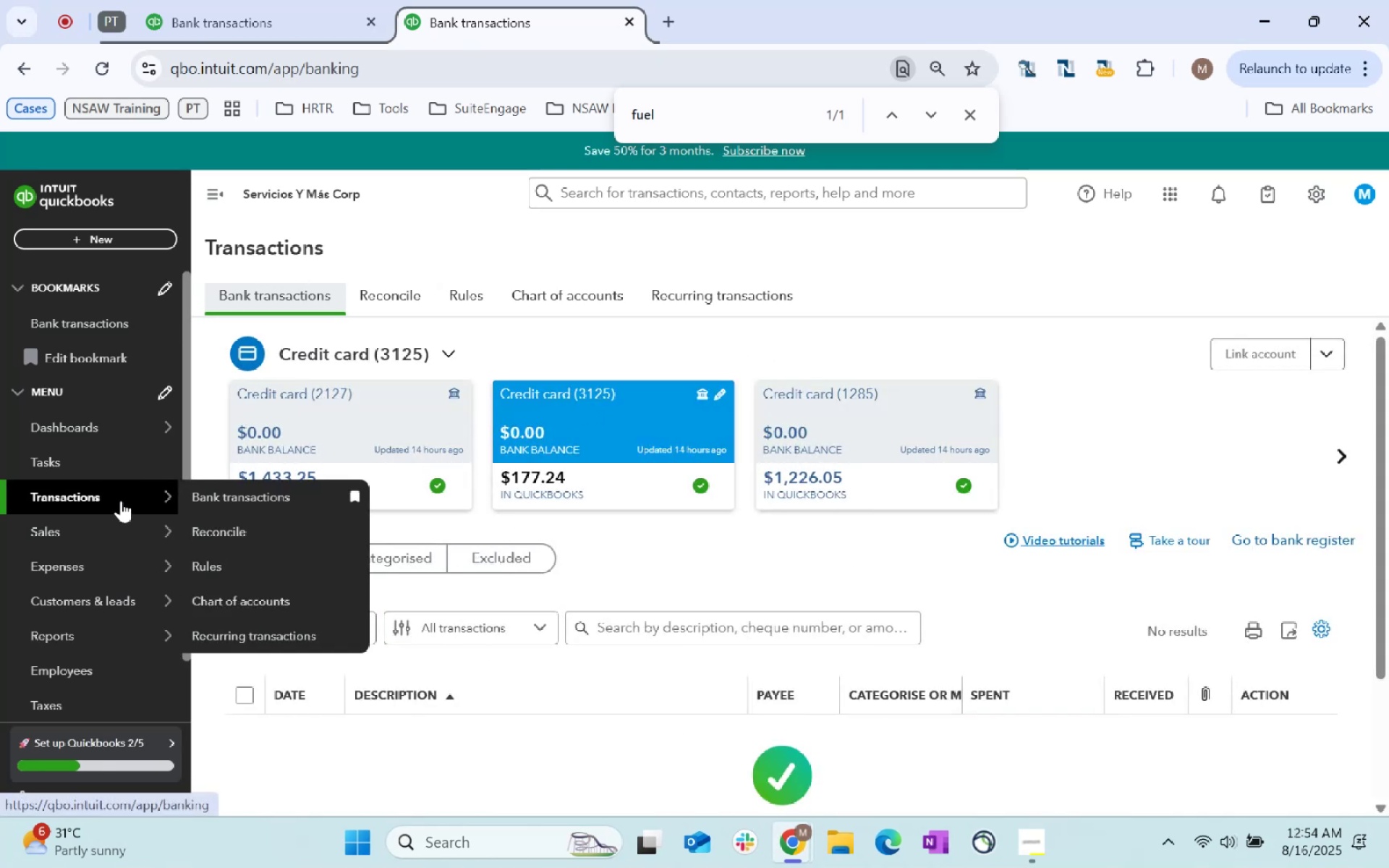 
wait(13.0)
 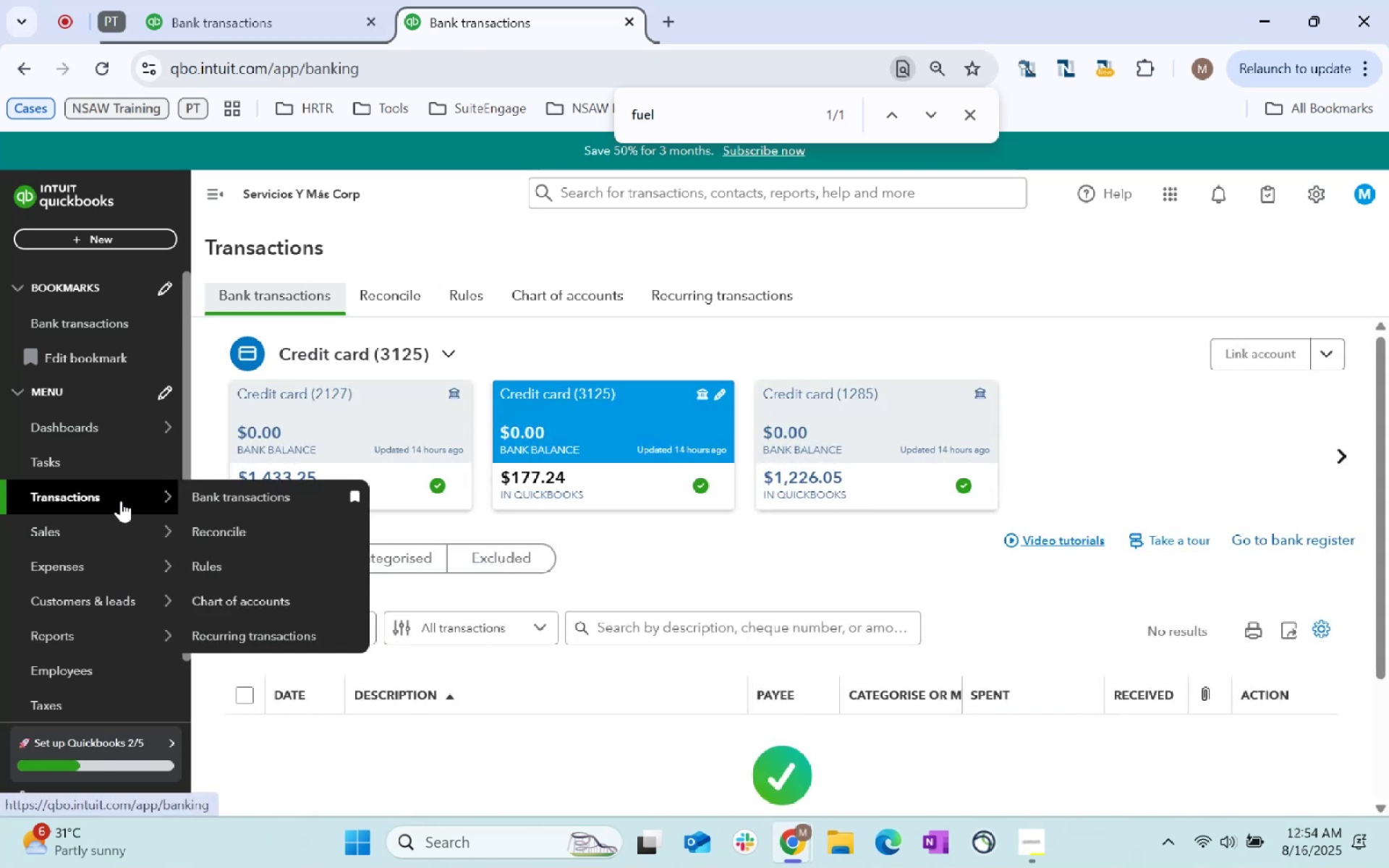 
scroll: coordinate [1302, 284], scroll_direction: down, amount: 7.0
 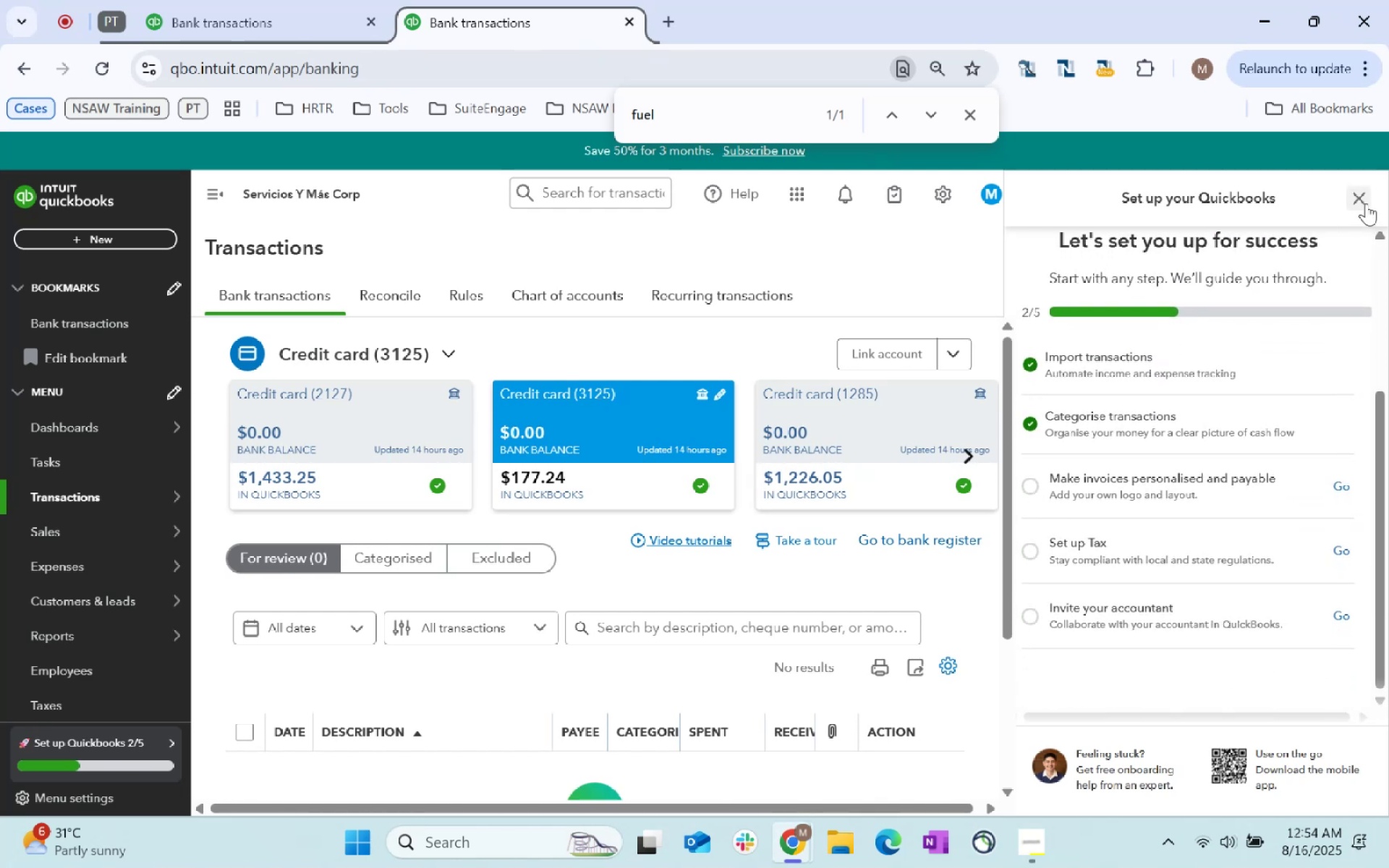 
key(Alt+AltLeft)
 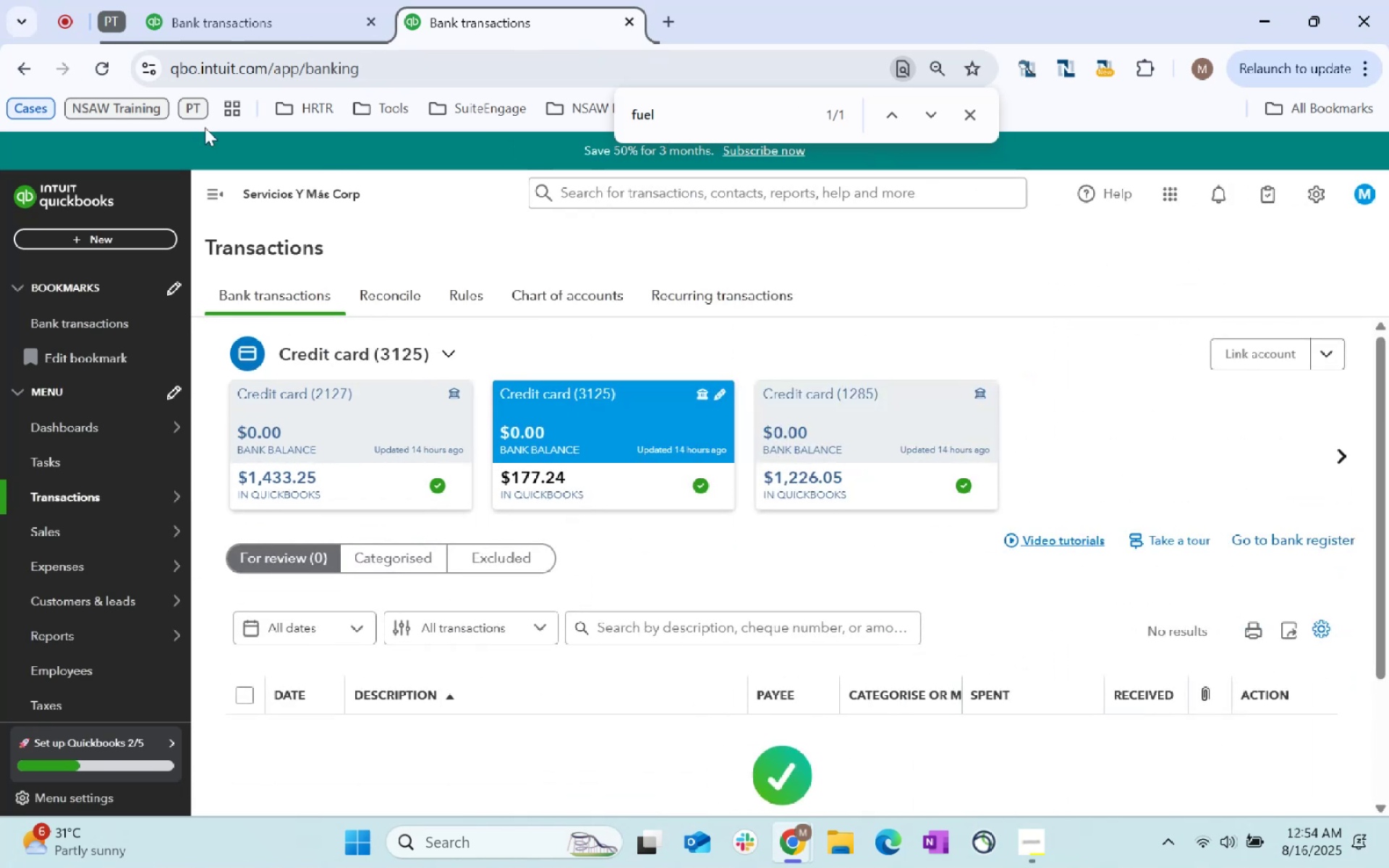 
key(Alt+Tab)
 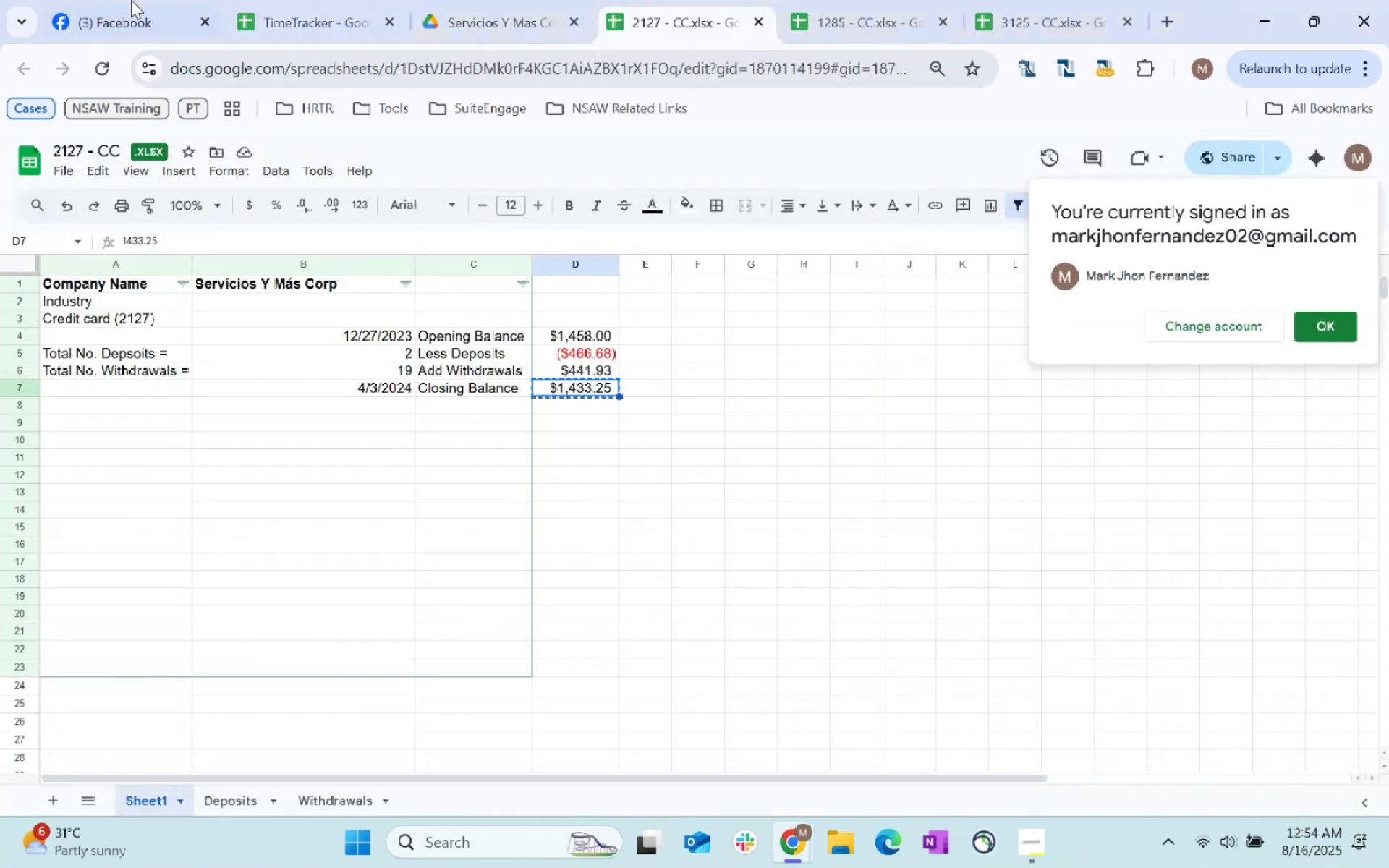 